 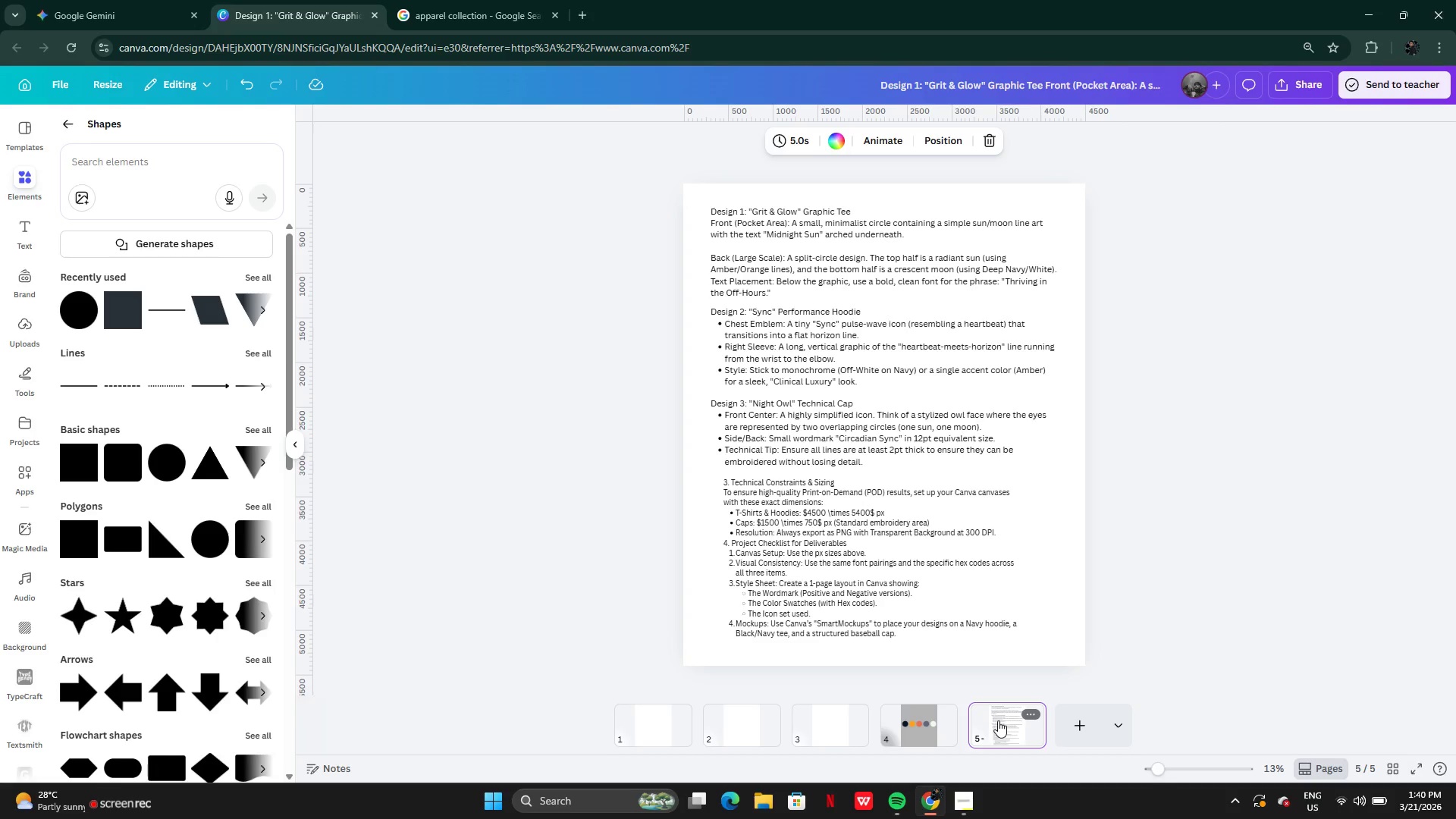 
left_click([645, 741])
 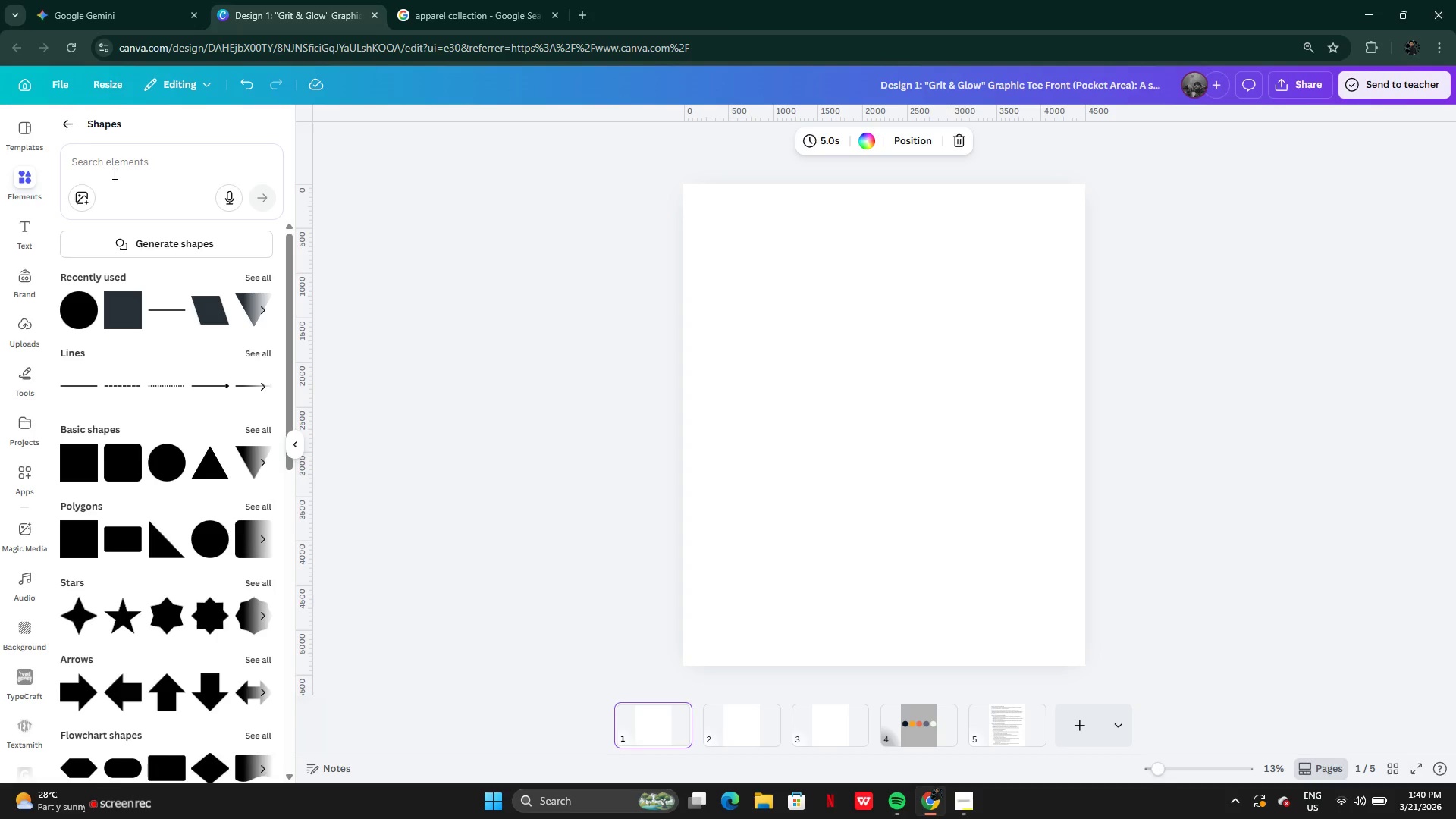 
left_click([100, 163])
 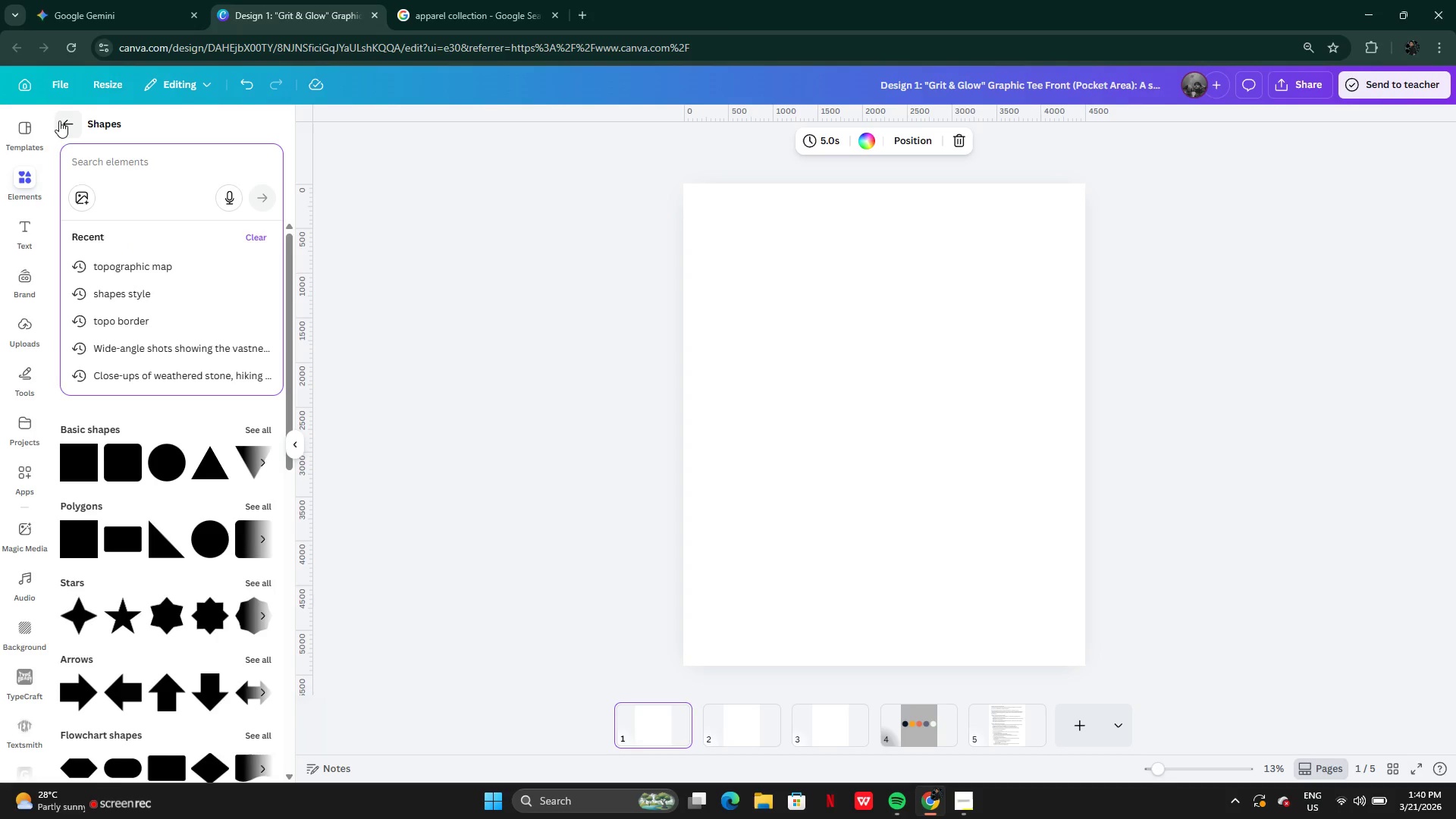 
left_click([66, 122])
 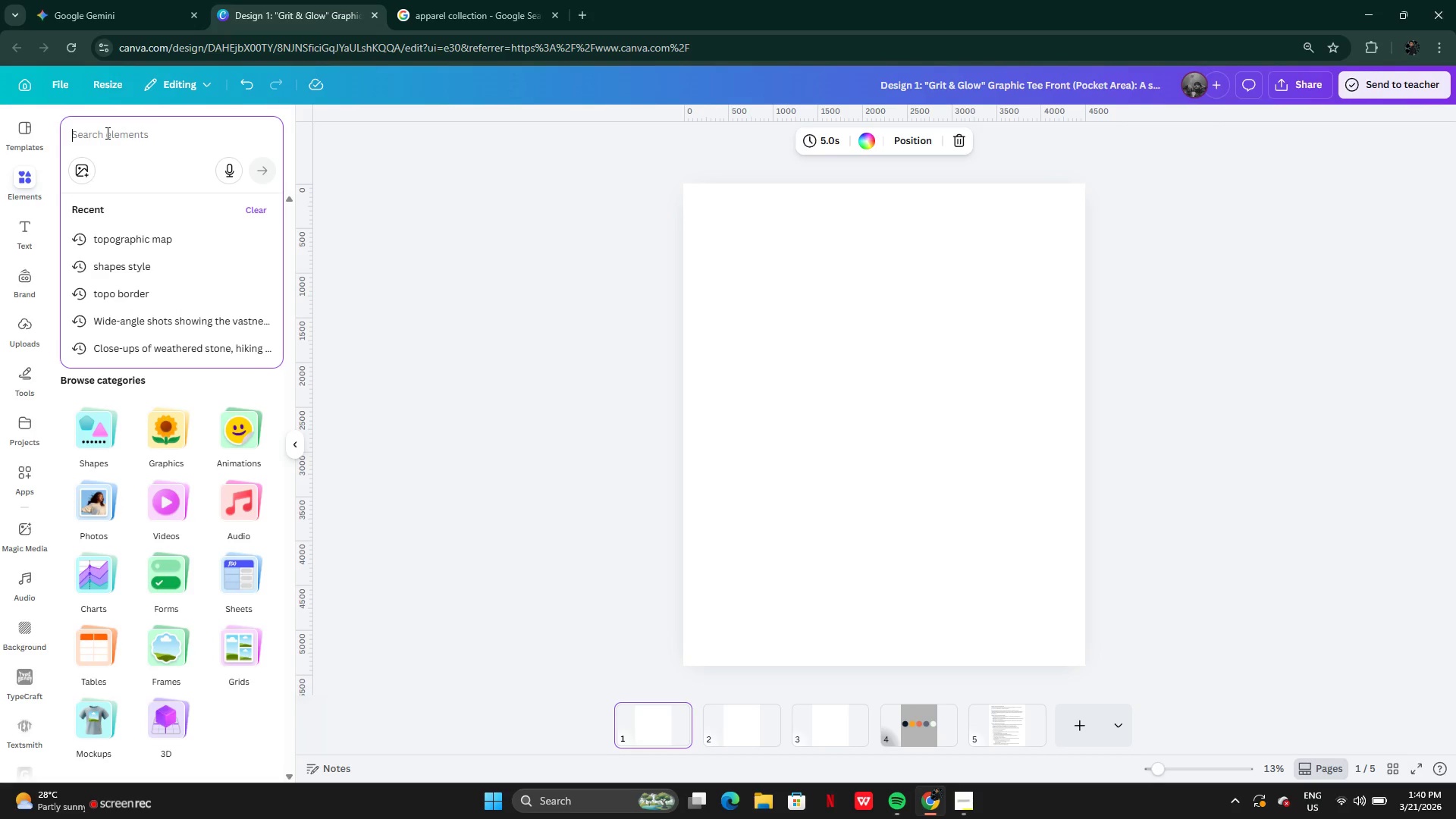 
type(son)
key(Backspace)
key(Backspace)
type(un)
 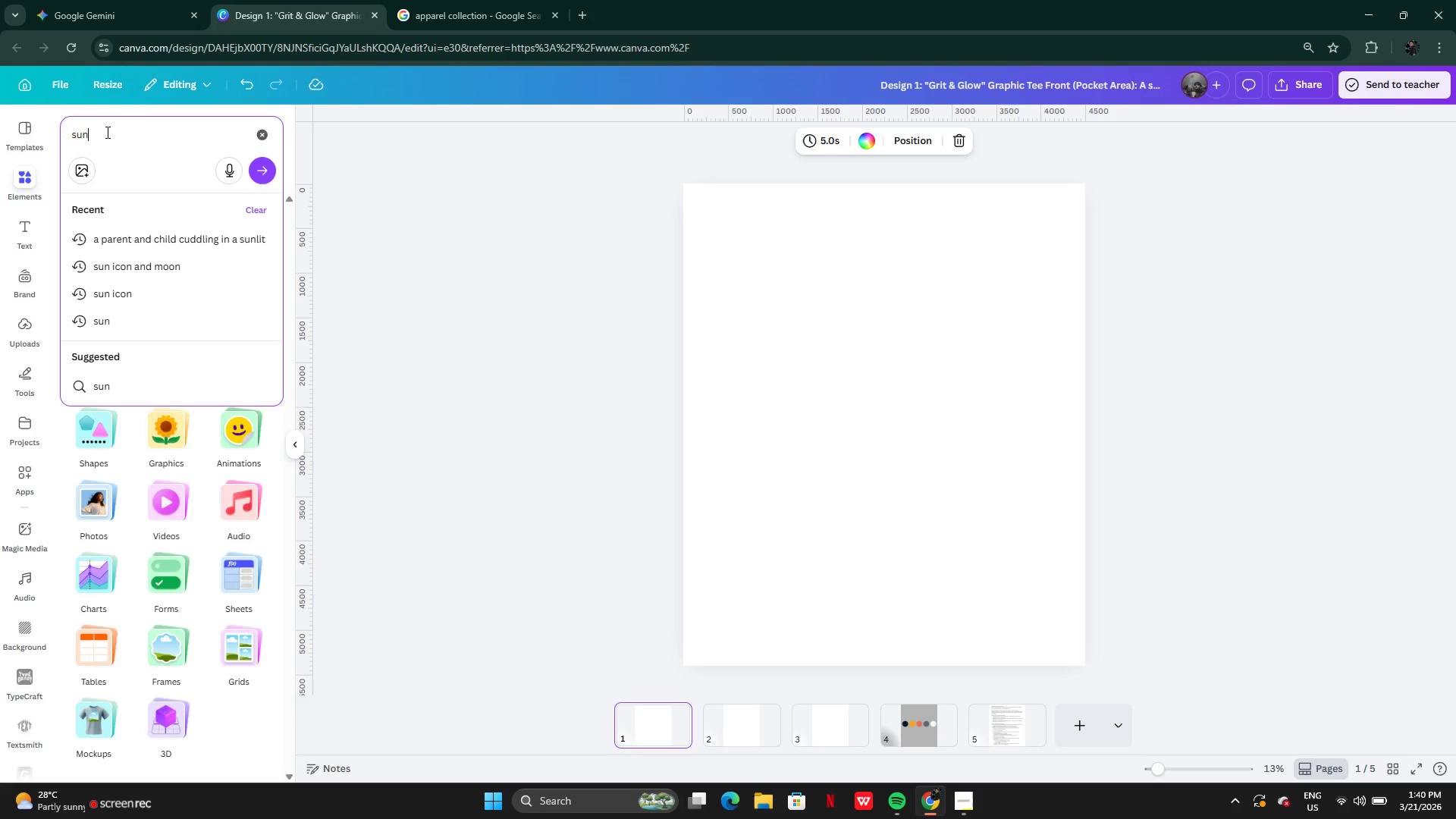 
key(Enter)
 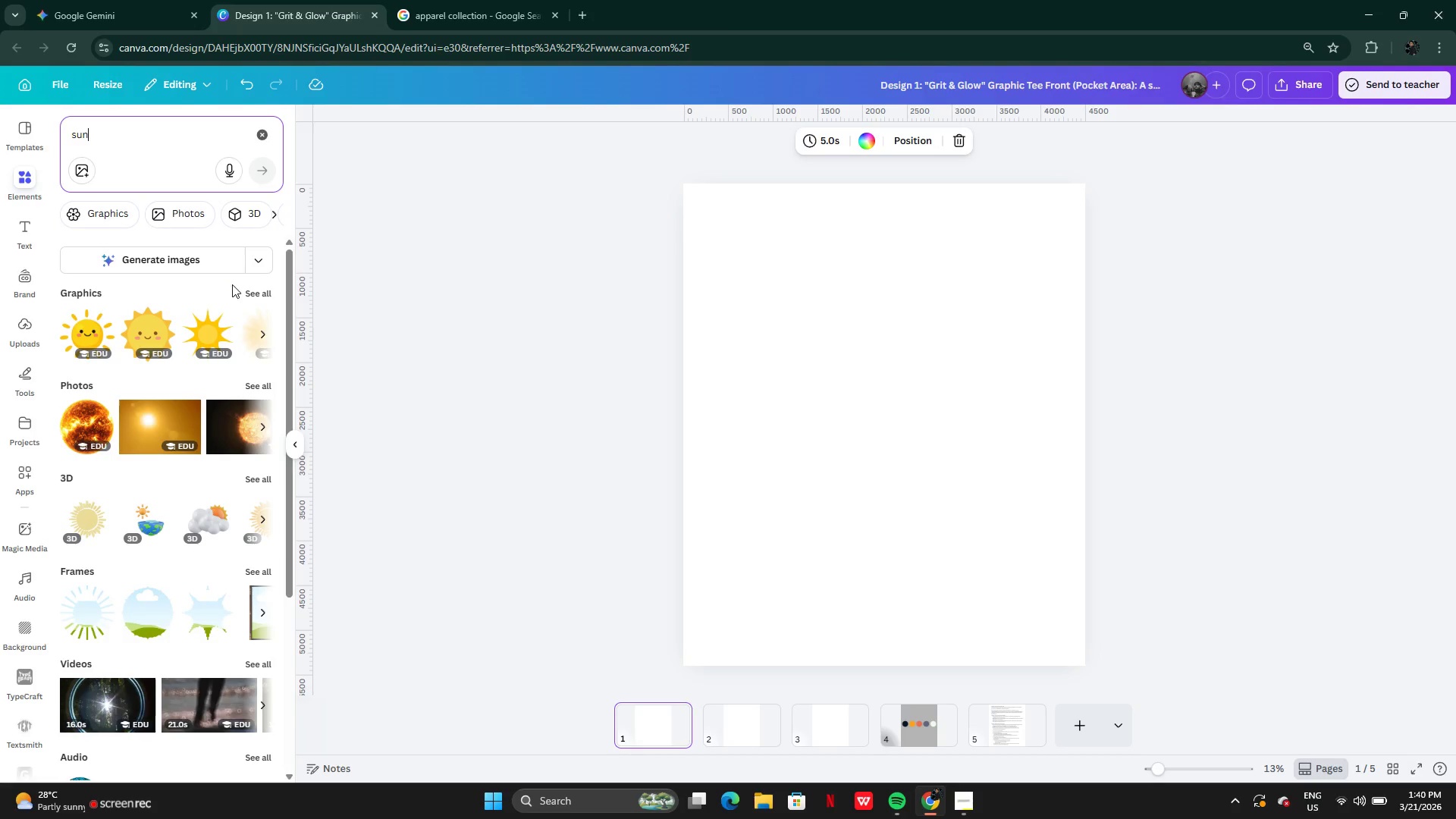 
left_click([244, 290])
 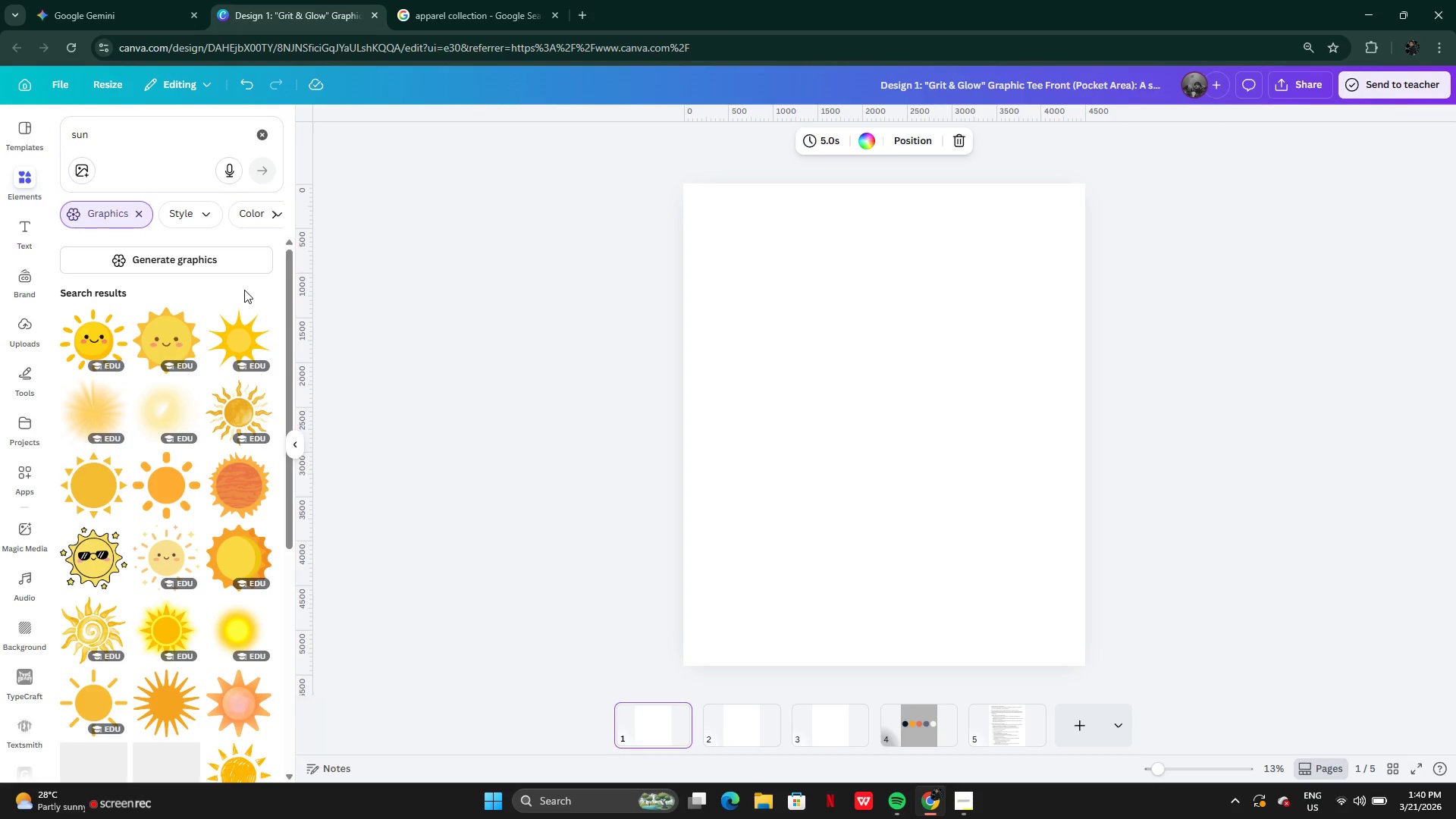 
mouse_move([204, 516])
 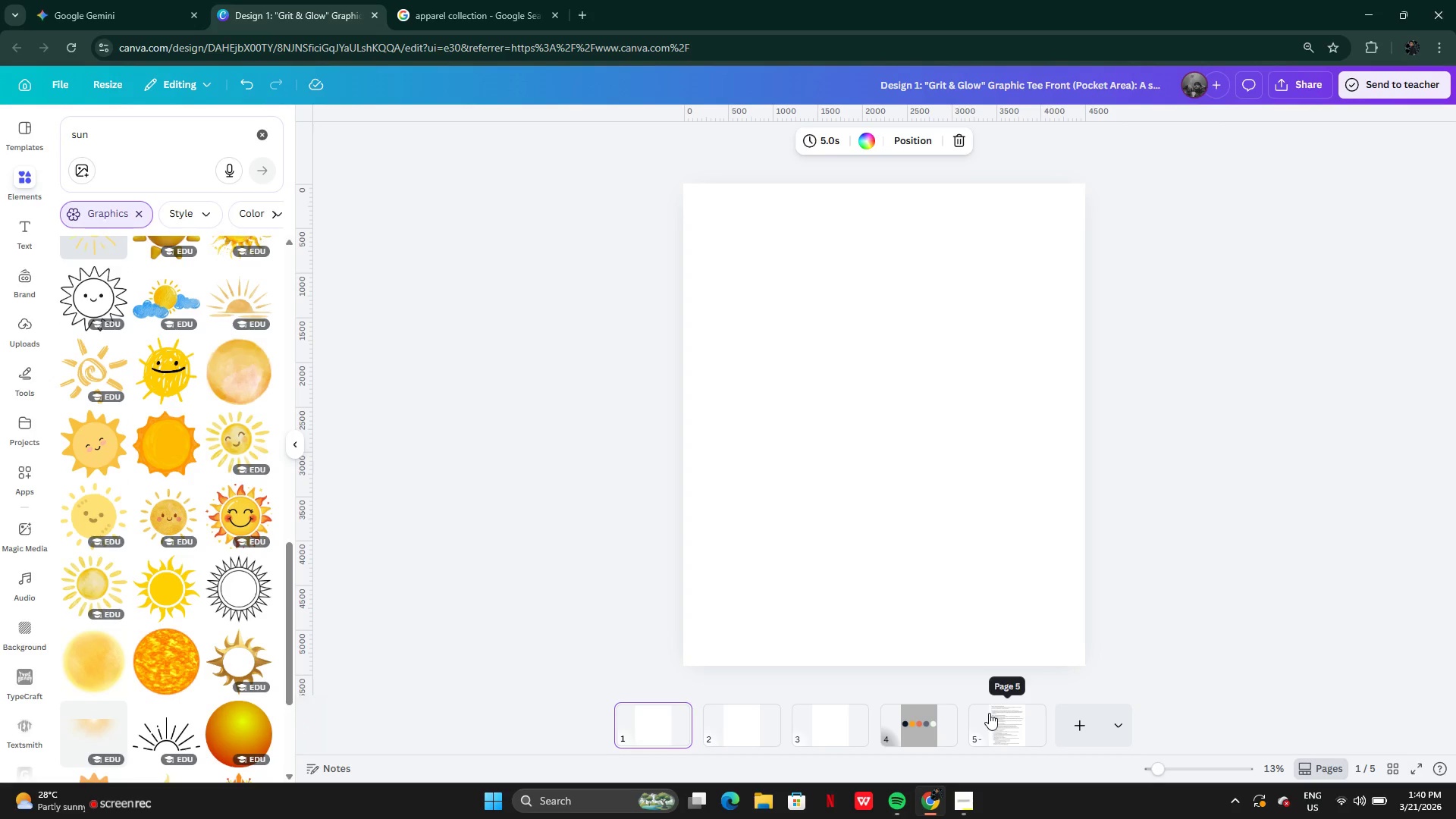 
left_click([989, 714])
 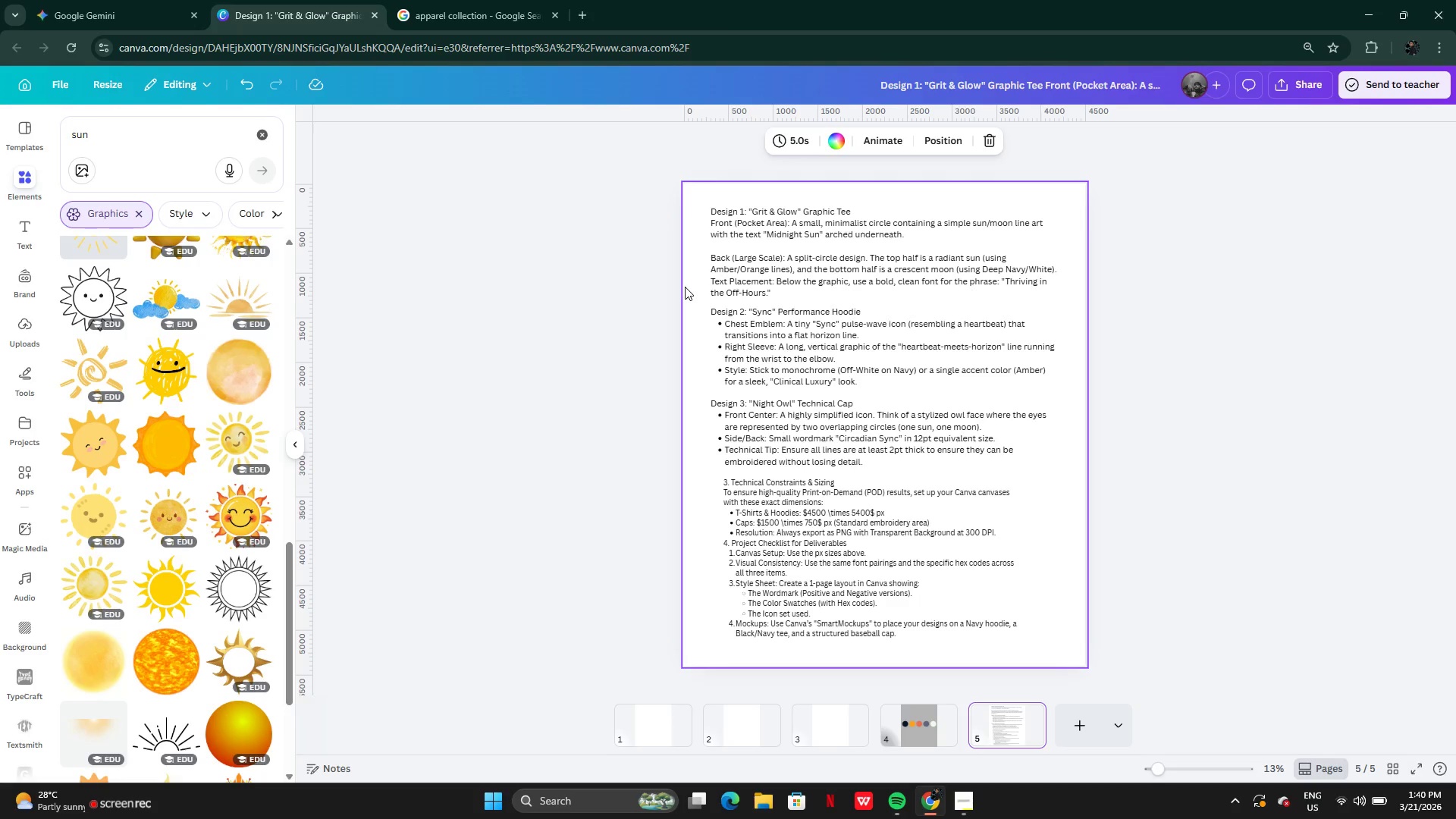 
wait(8.53)
 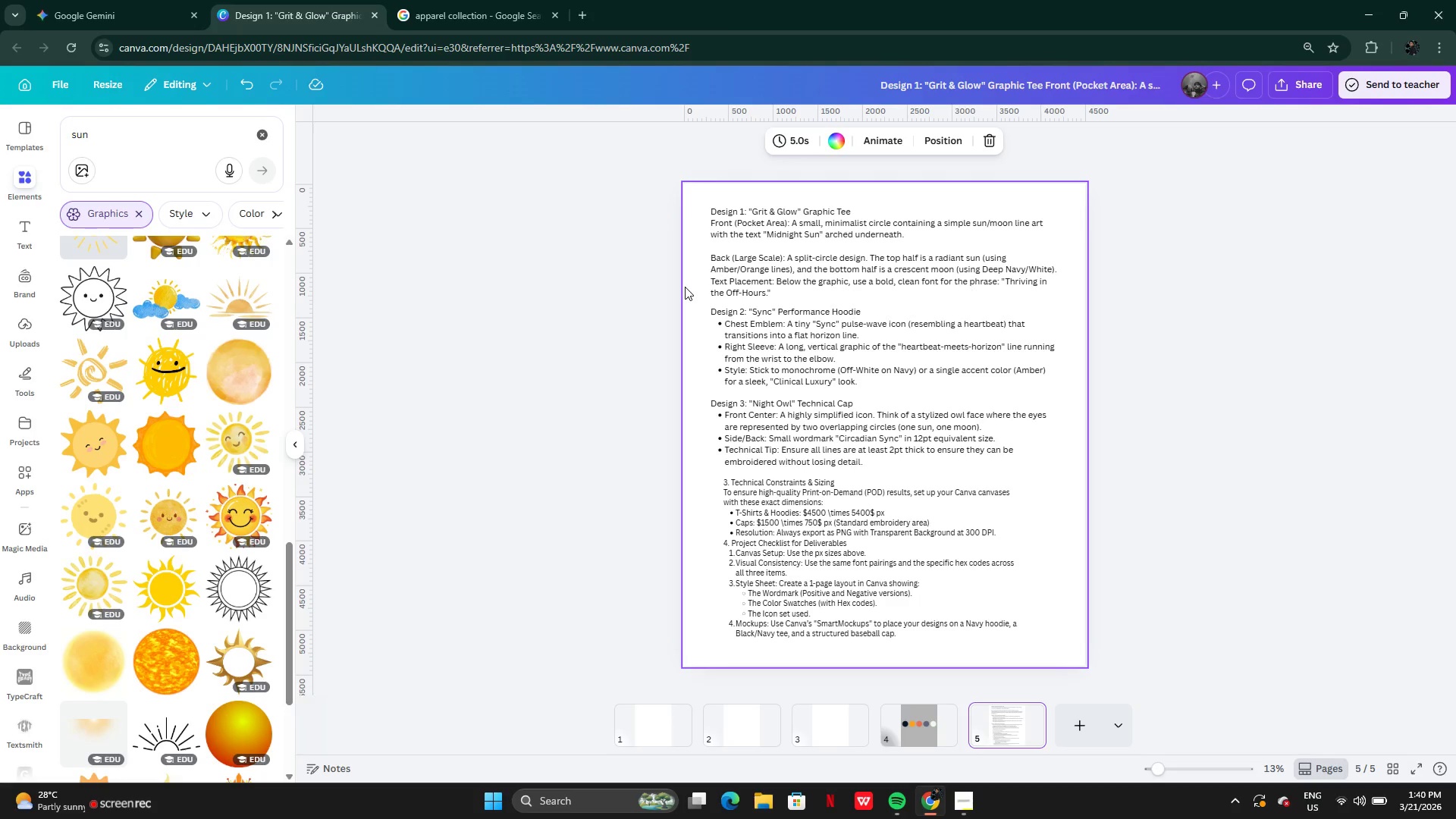 
left_click([139, 140])
 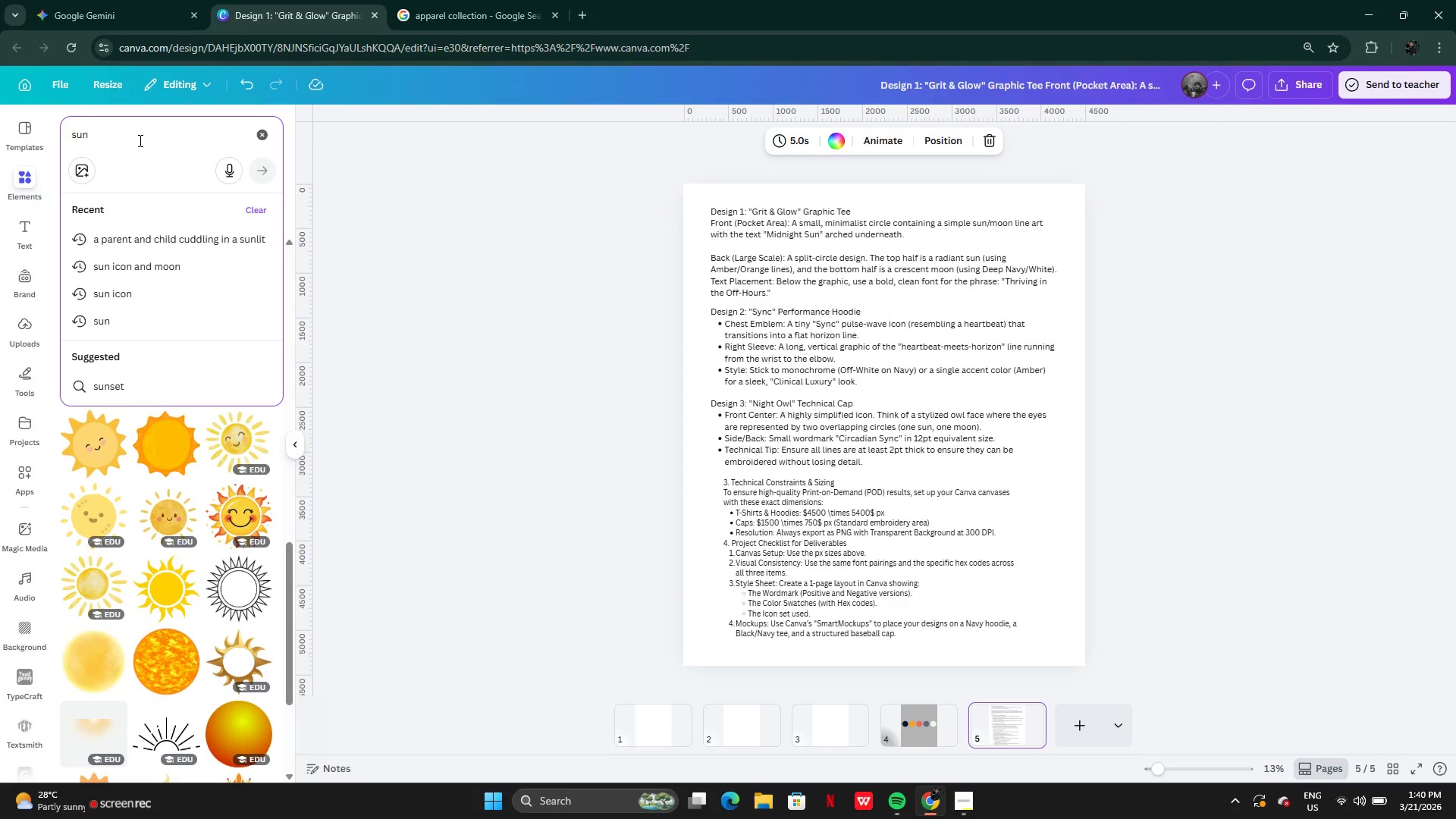 
type( line art)
 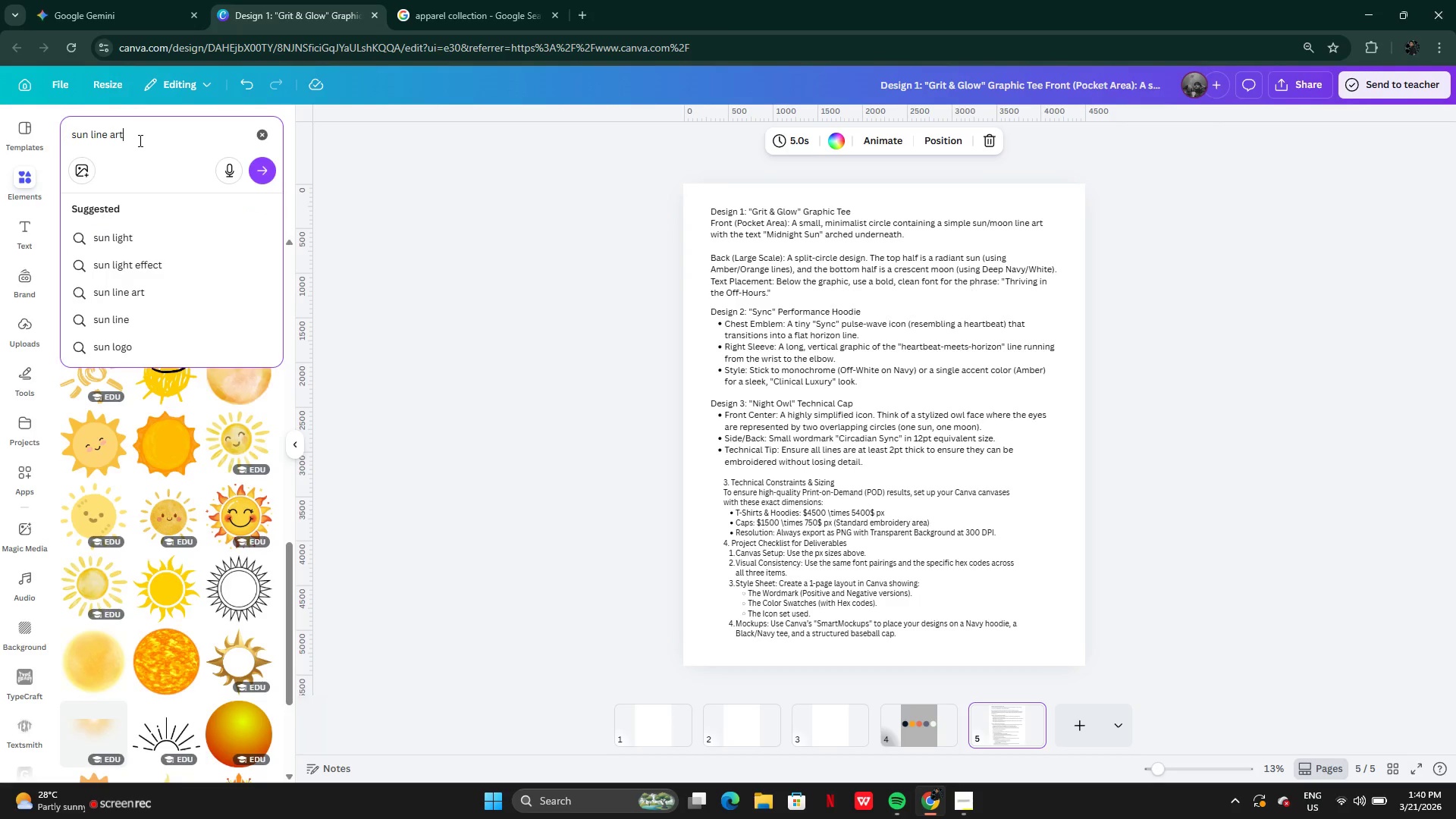 
key(Enter)
 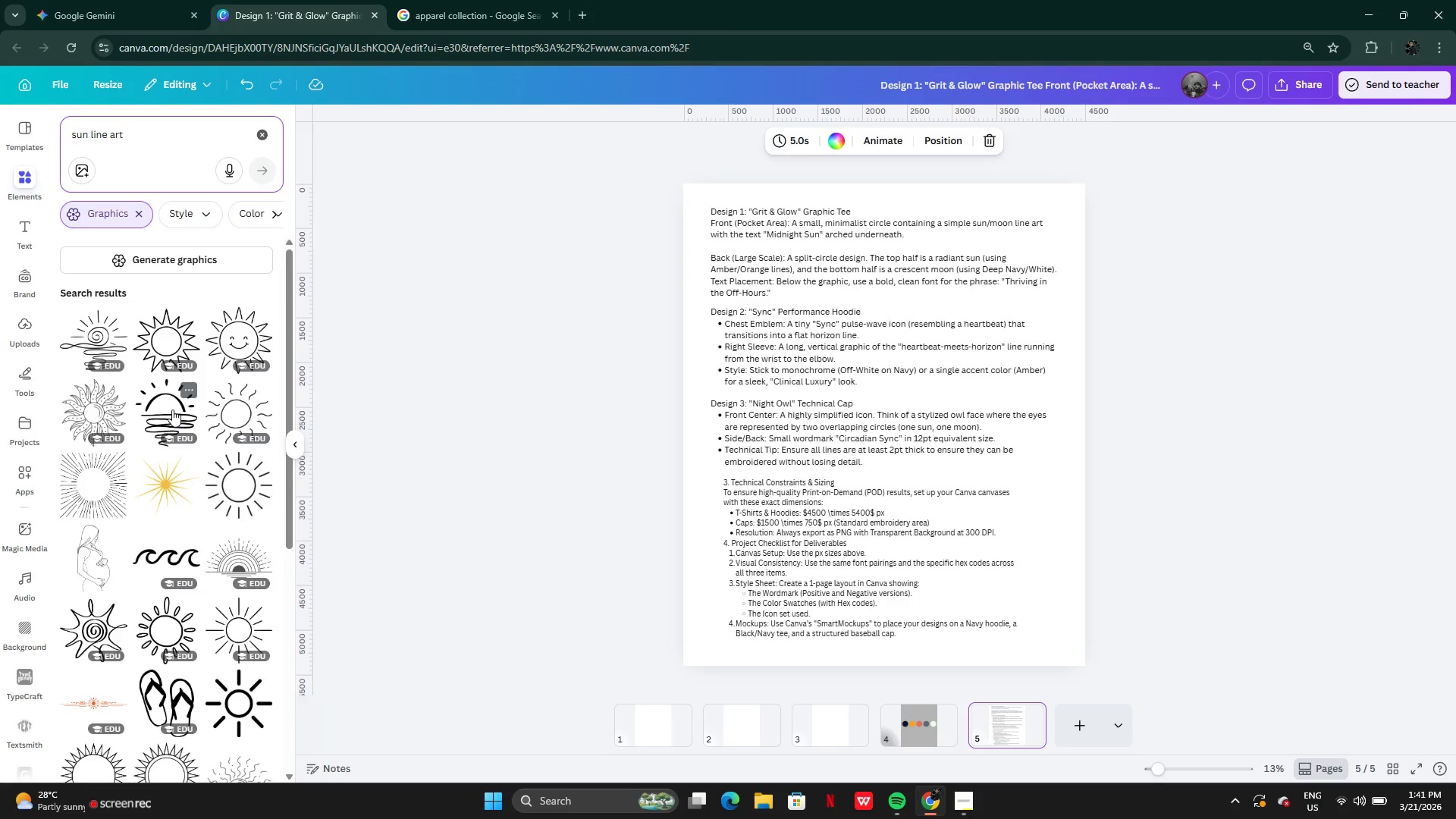 
wait(7.33)
 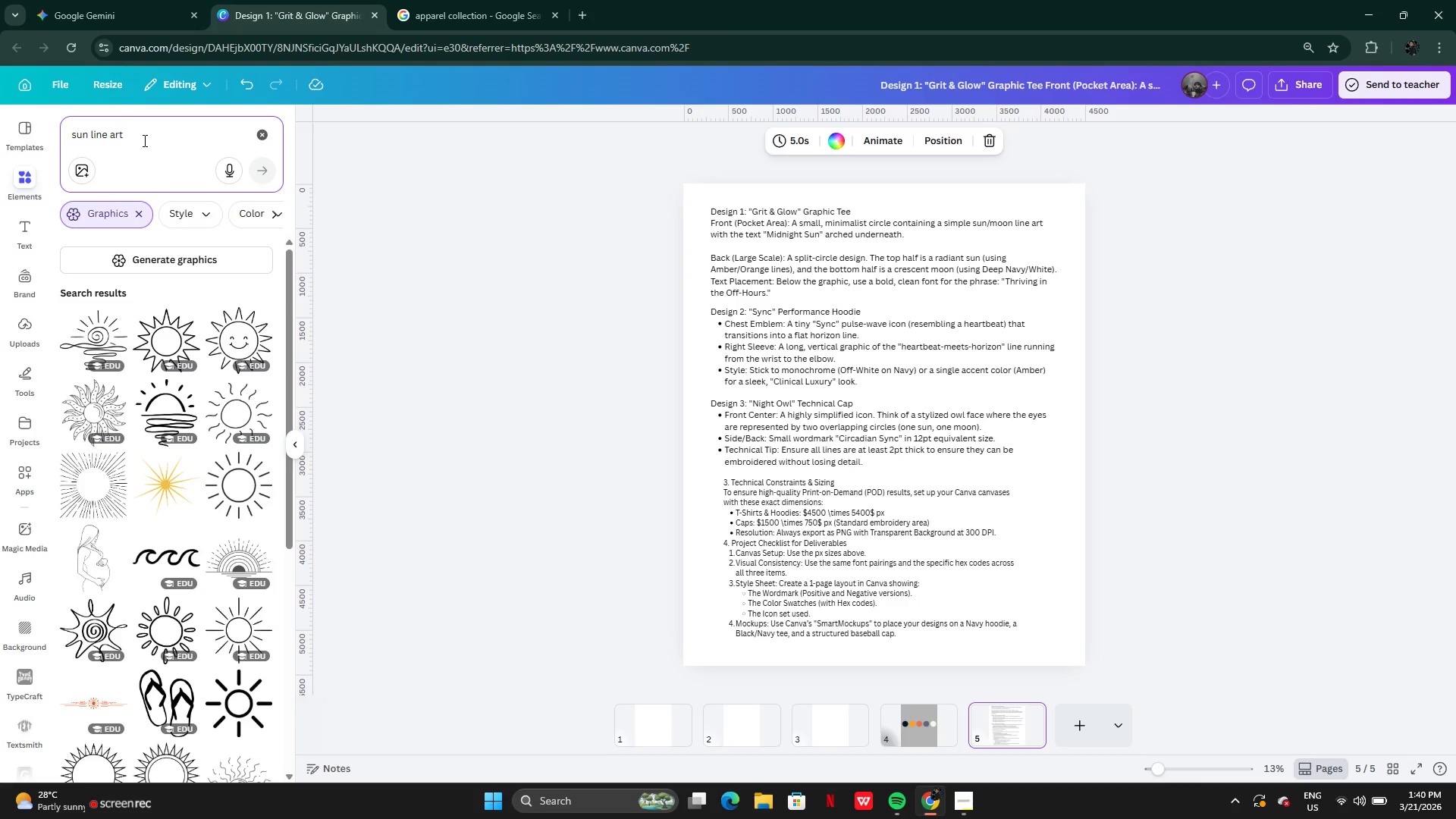 
left_click([642, 725])
 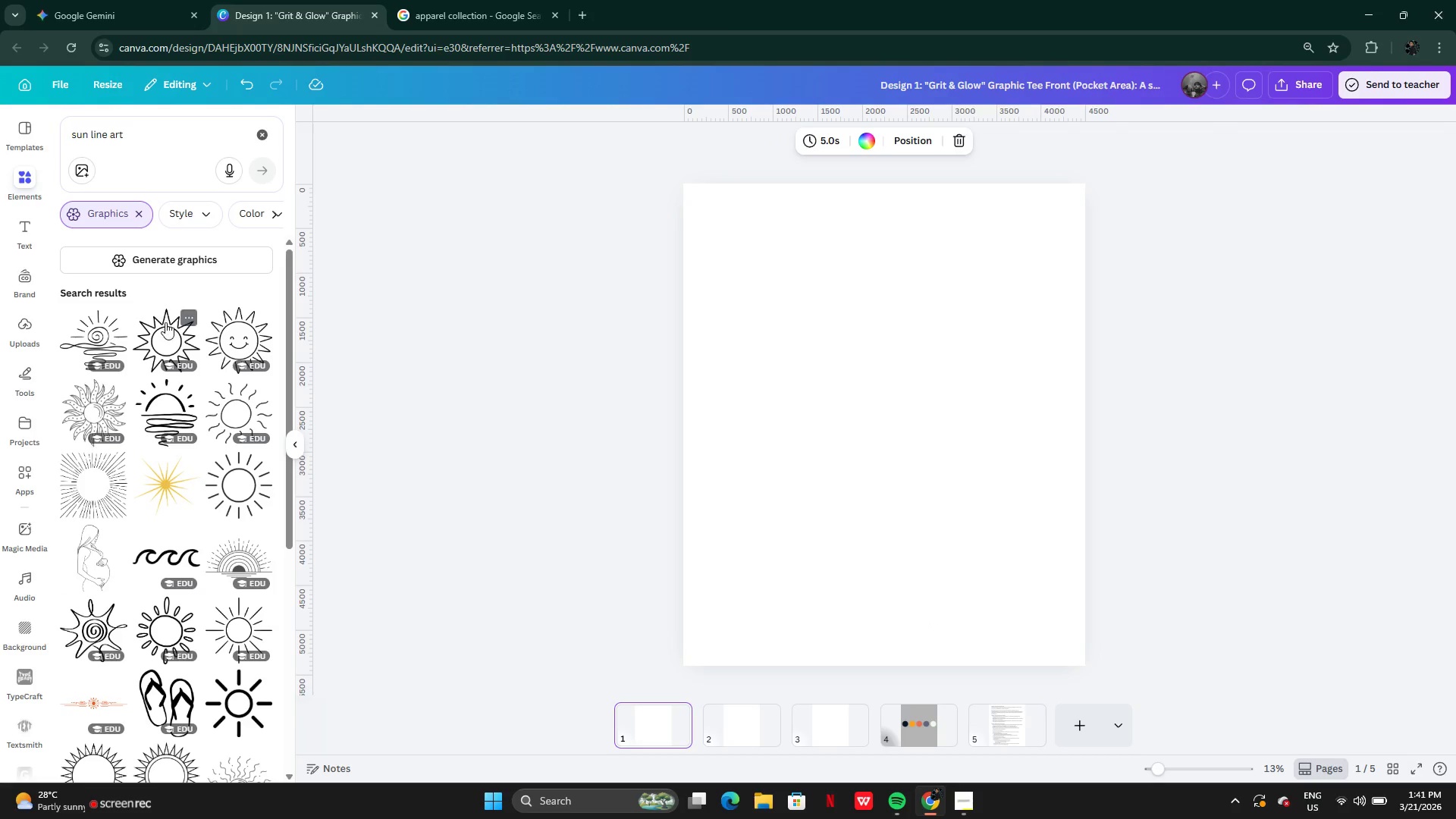 
mouse_move([196, 444])
 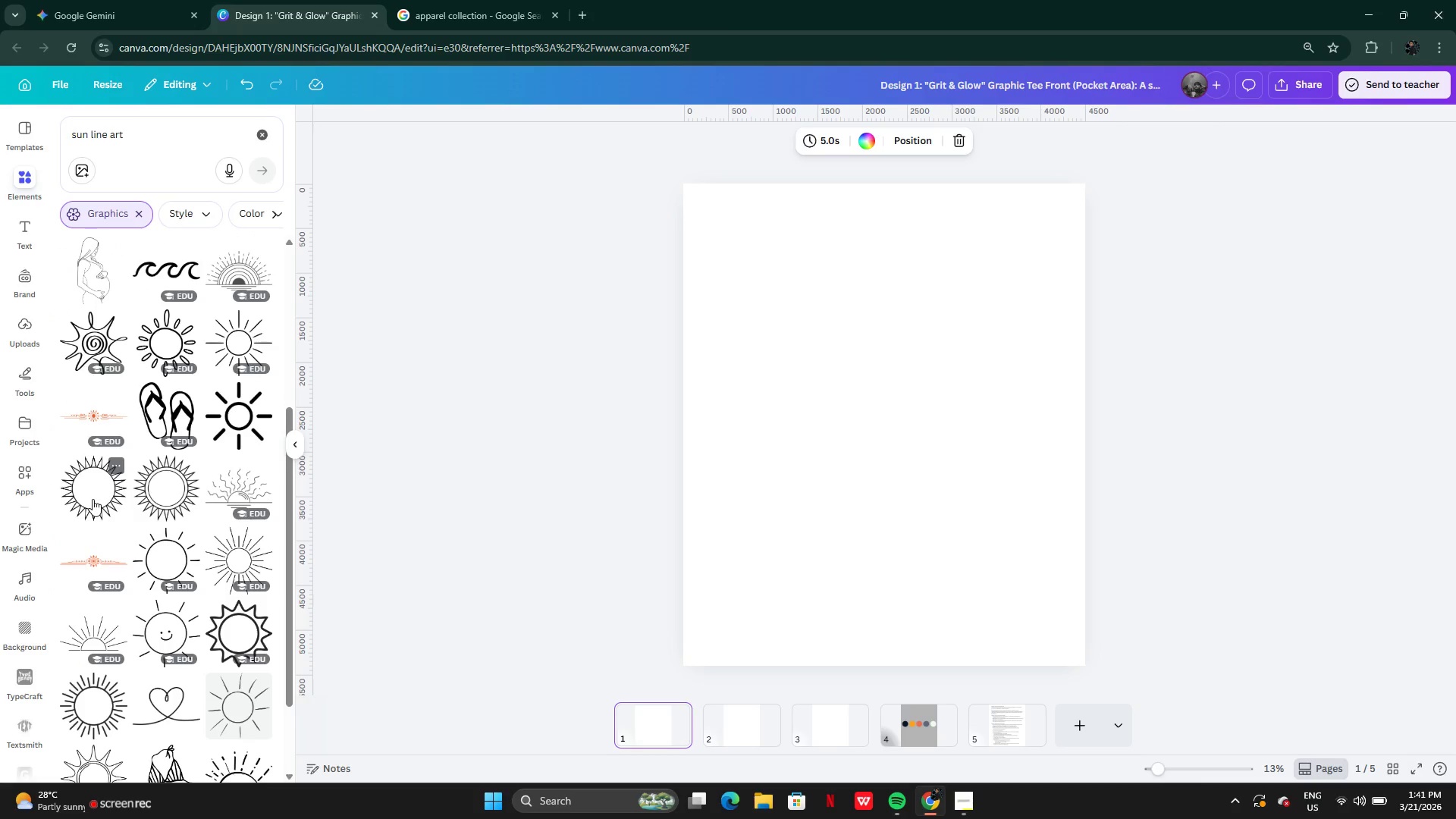 
wait(11.06)
 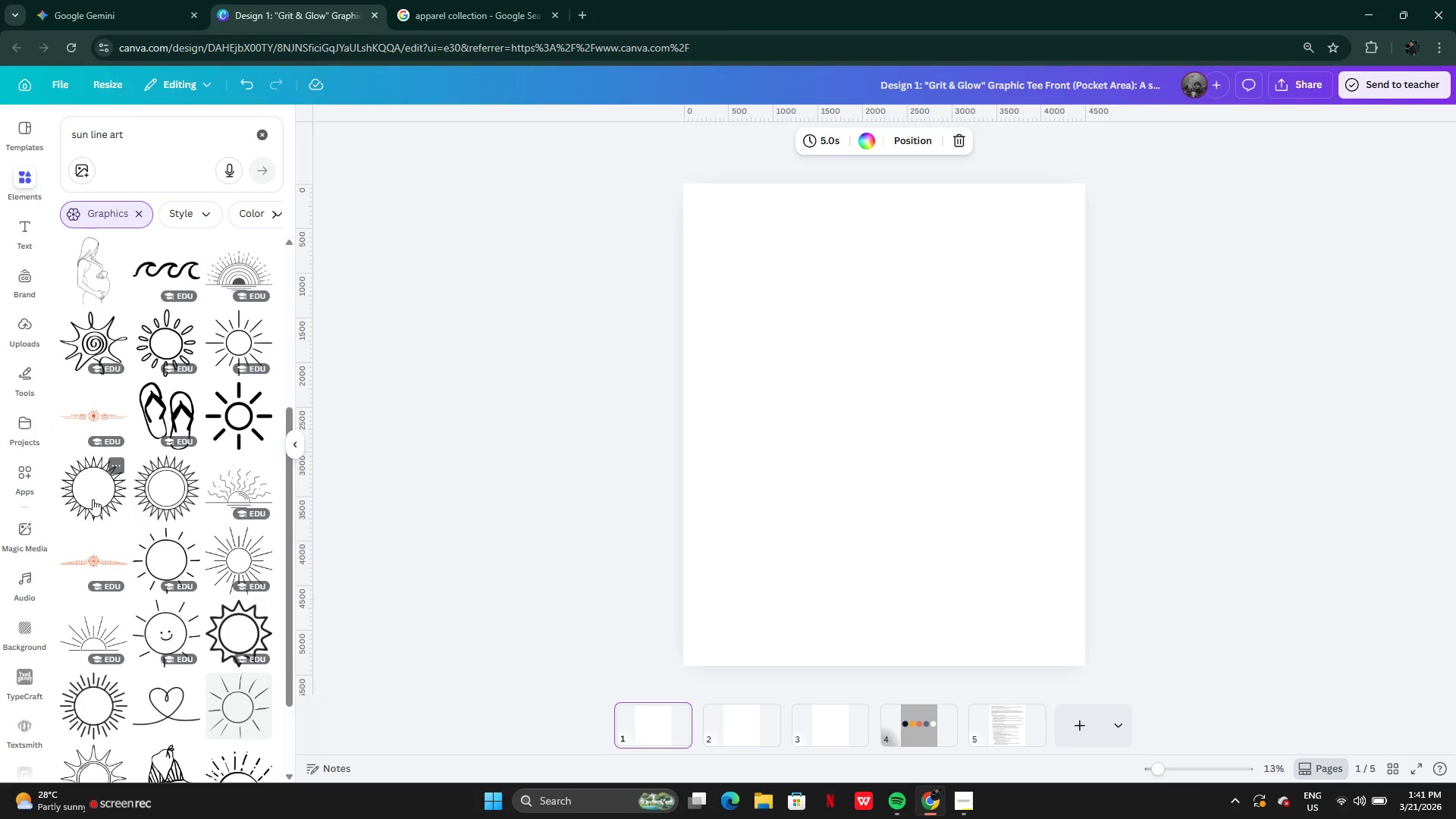 
left_click([104, 501])
 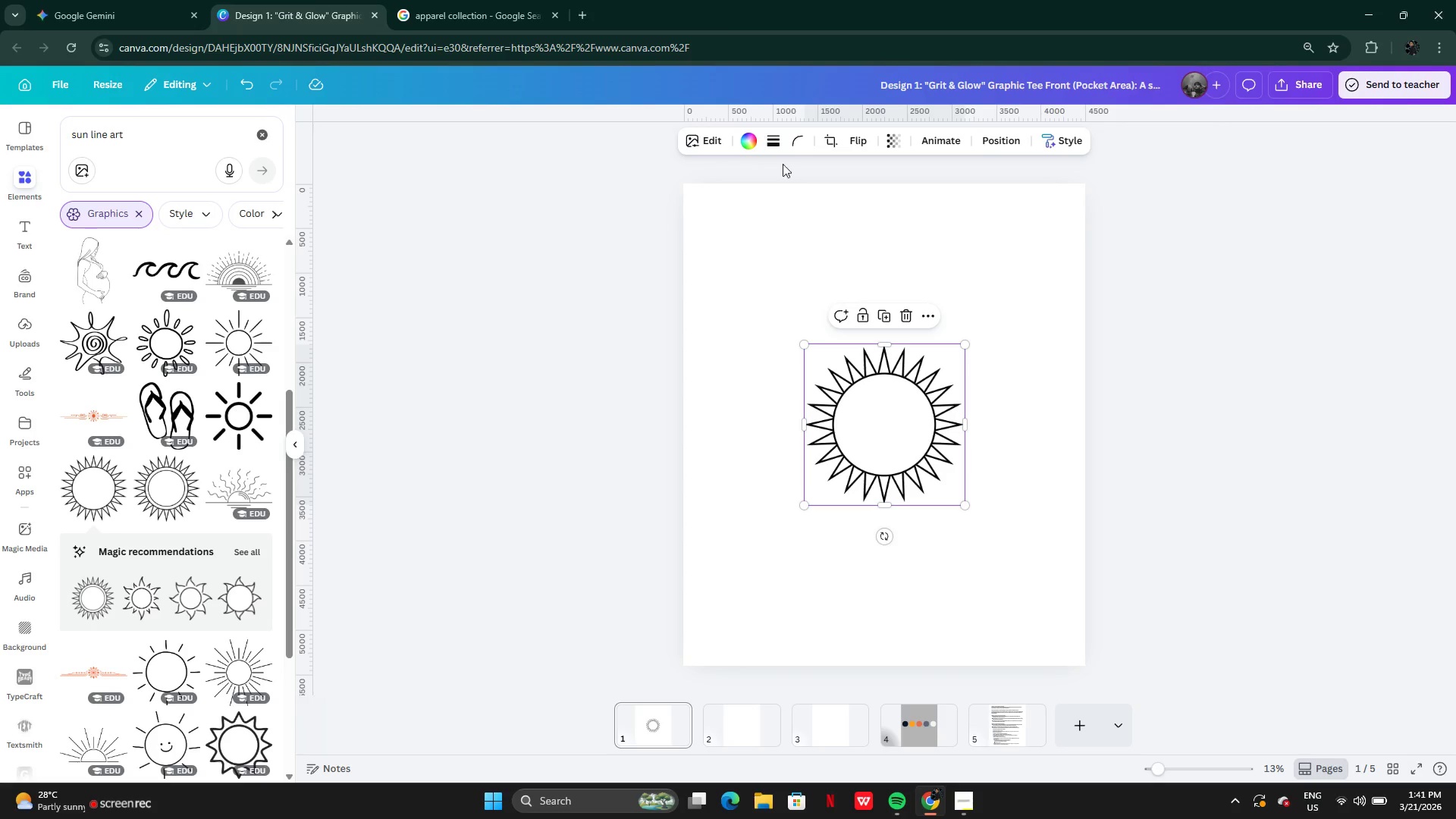 
left_click([747, 136])
 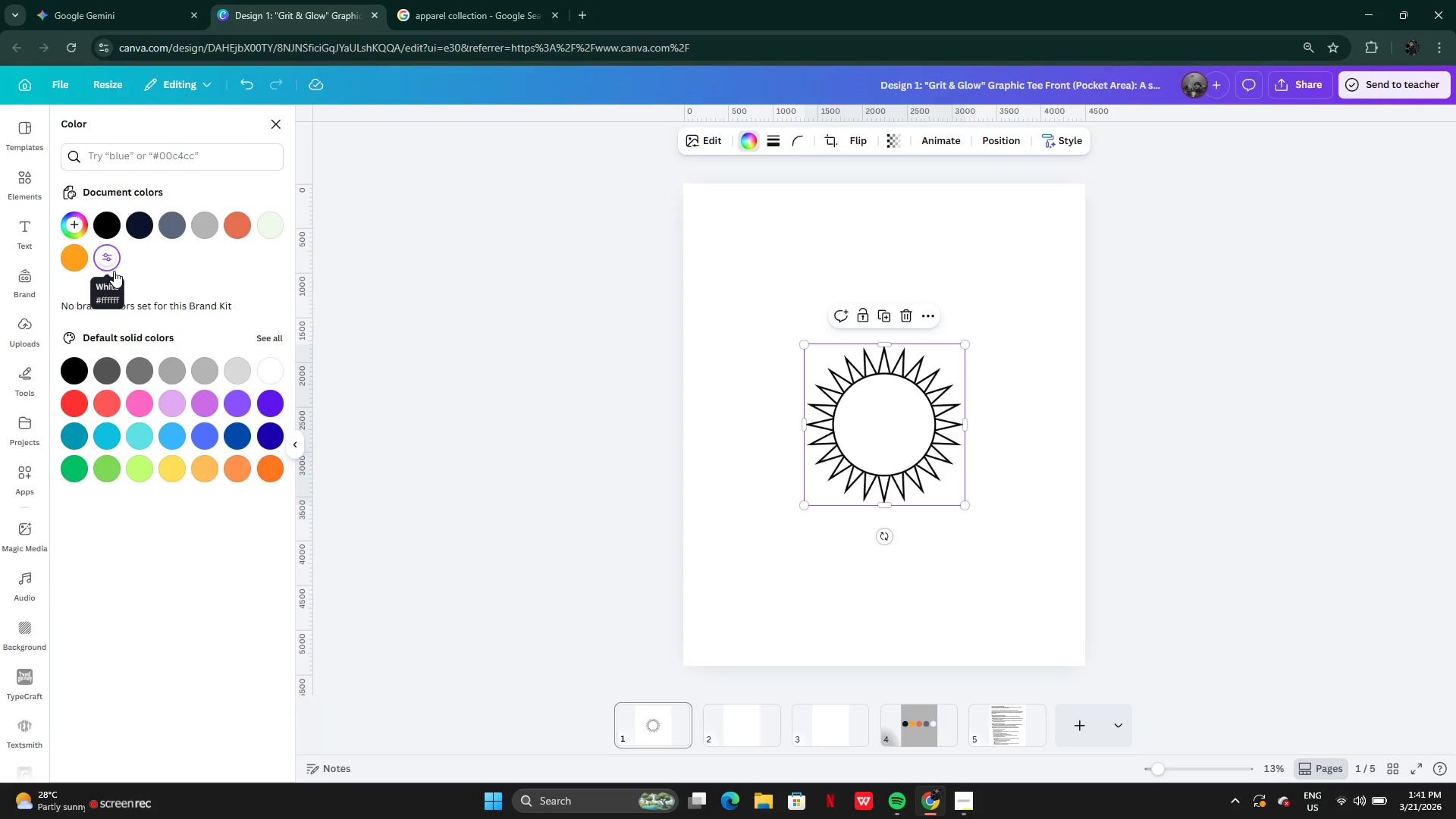 
left_click([60, 259])
 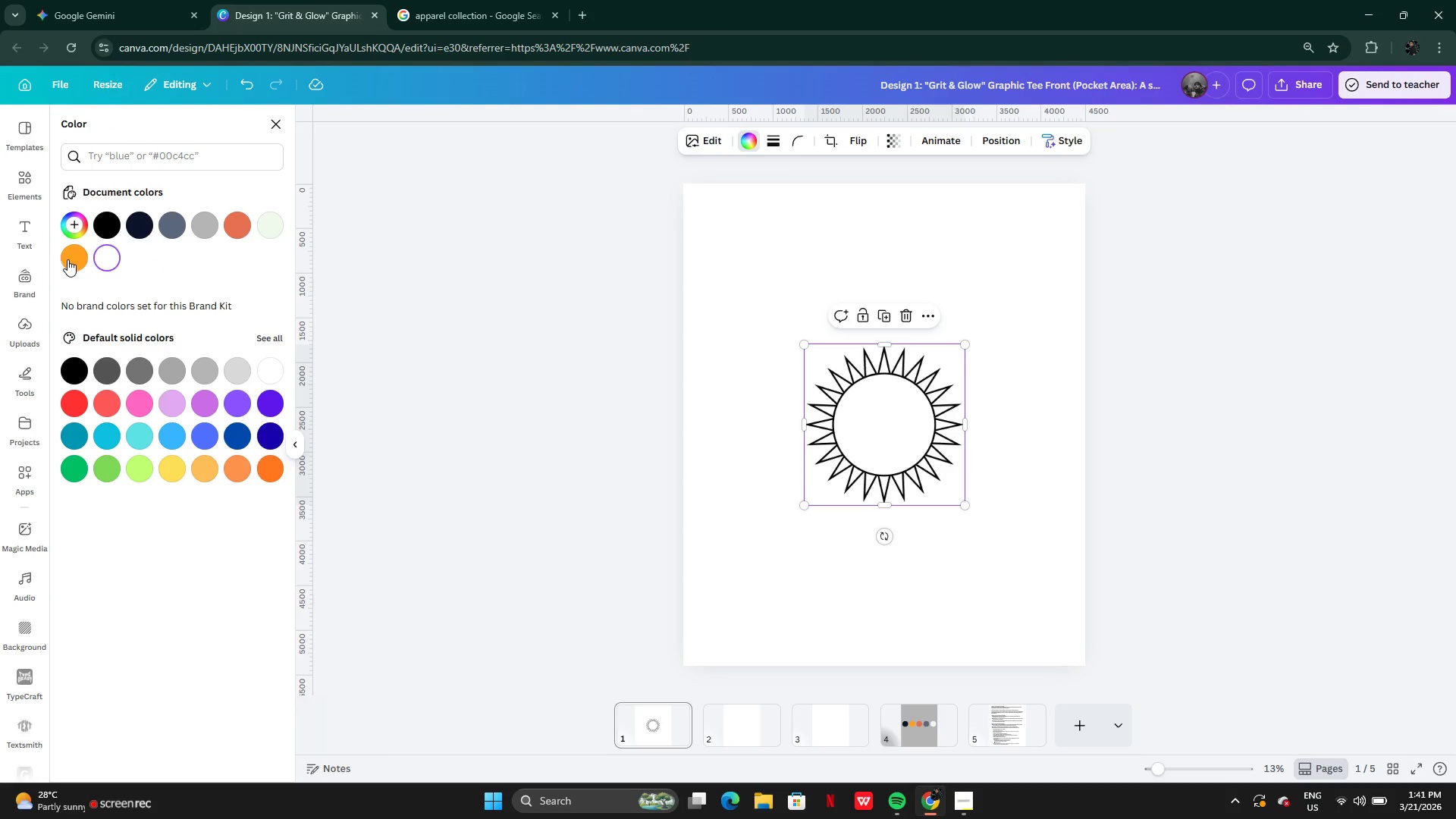 
left_click([69, 259])
 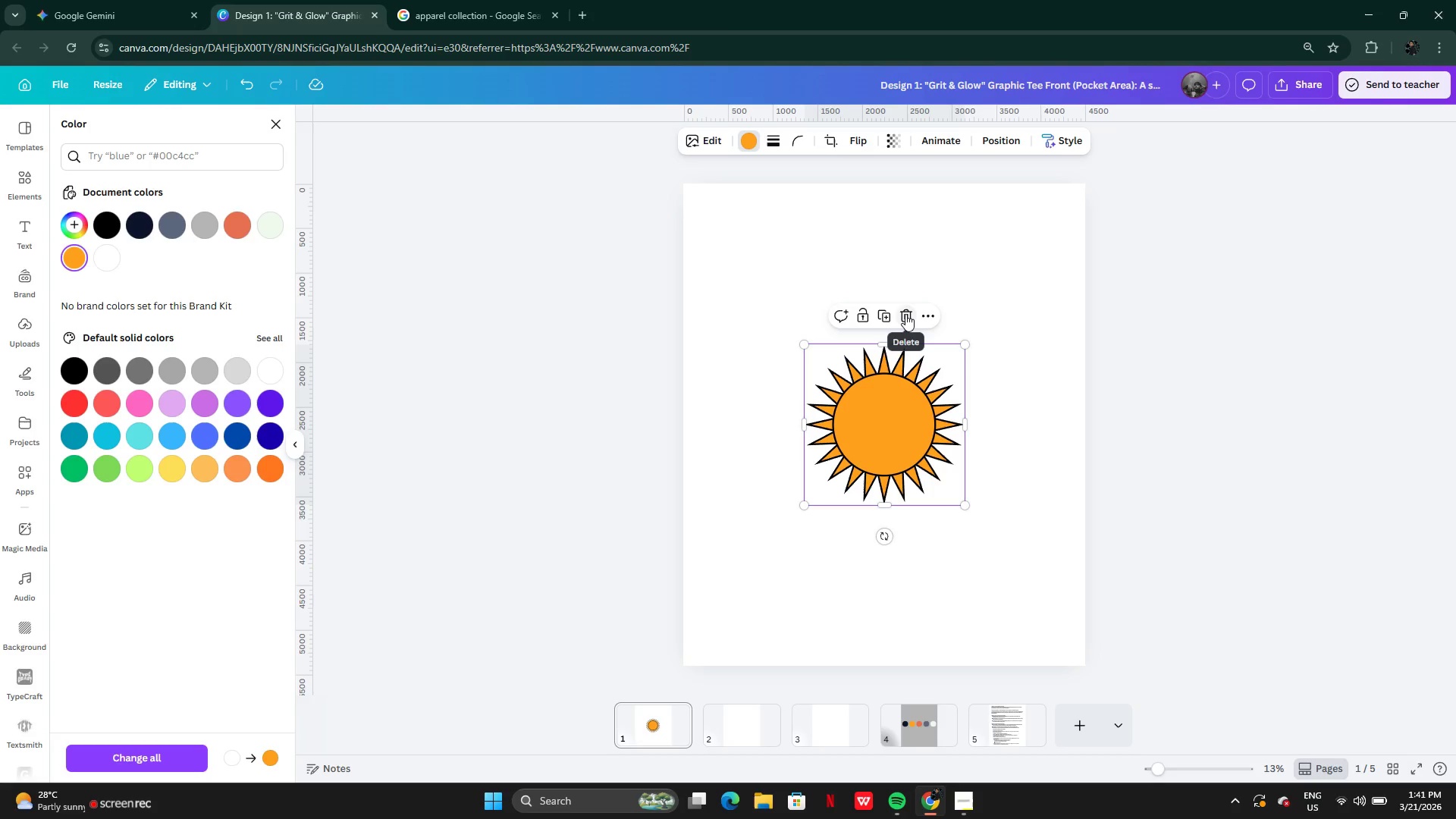 
wait(6.48)
 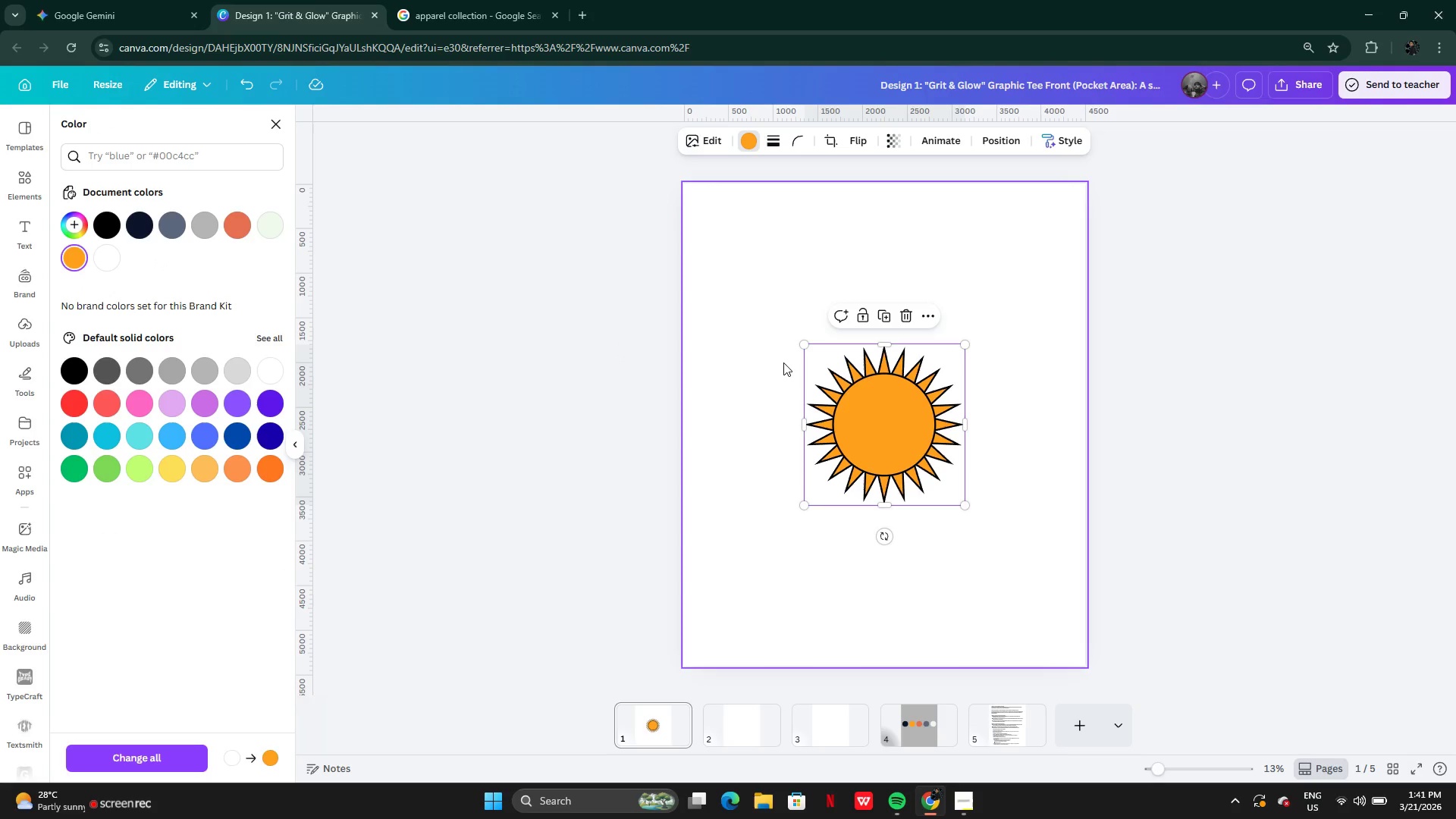 
left_click([905, 314])
 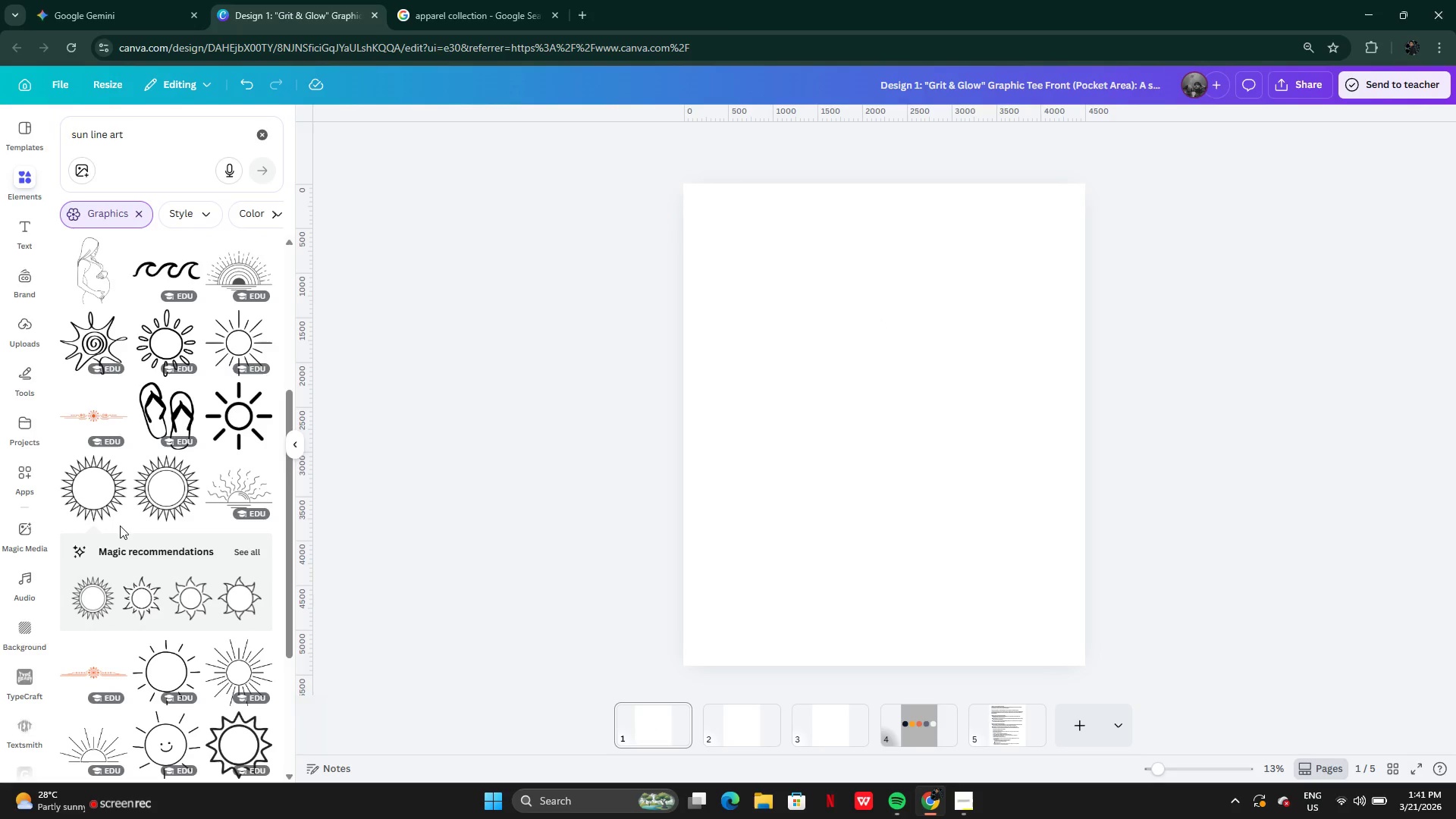 
left_click([91, 495])
 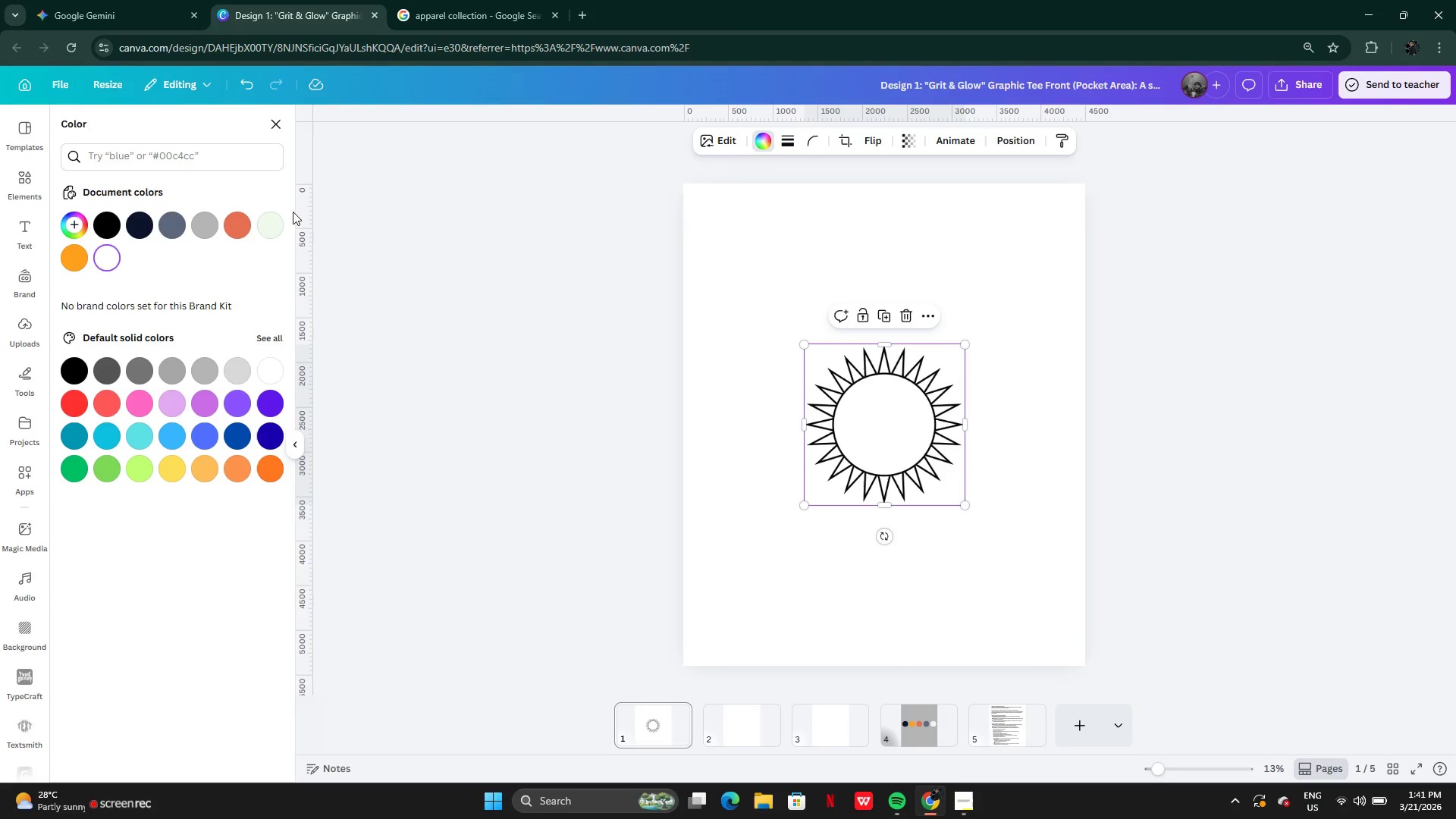 
left_click([67, 259])
 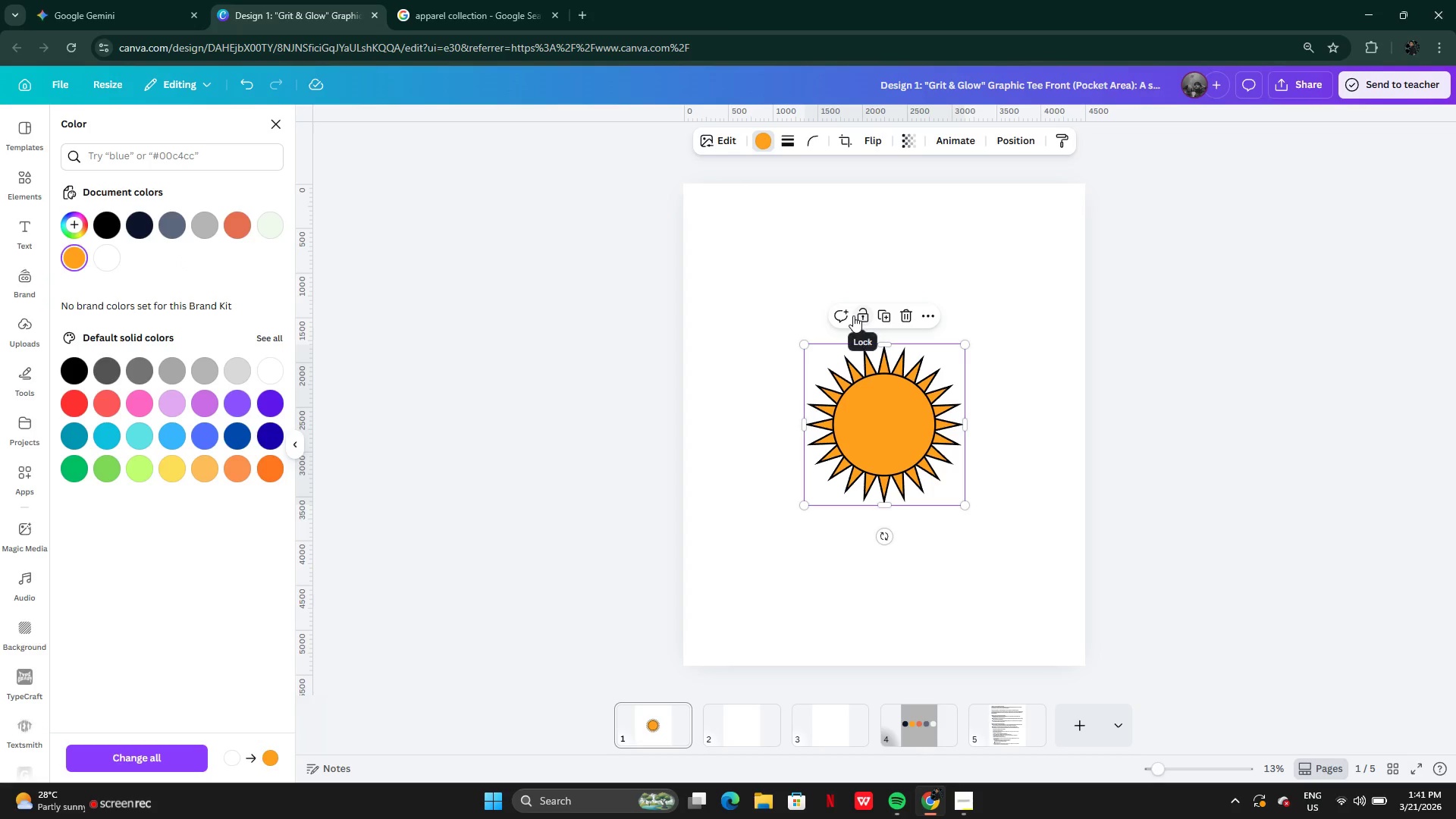 
left_click_drag(start_coordinate=[890, 508], to_coordinate=[888, 420])
 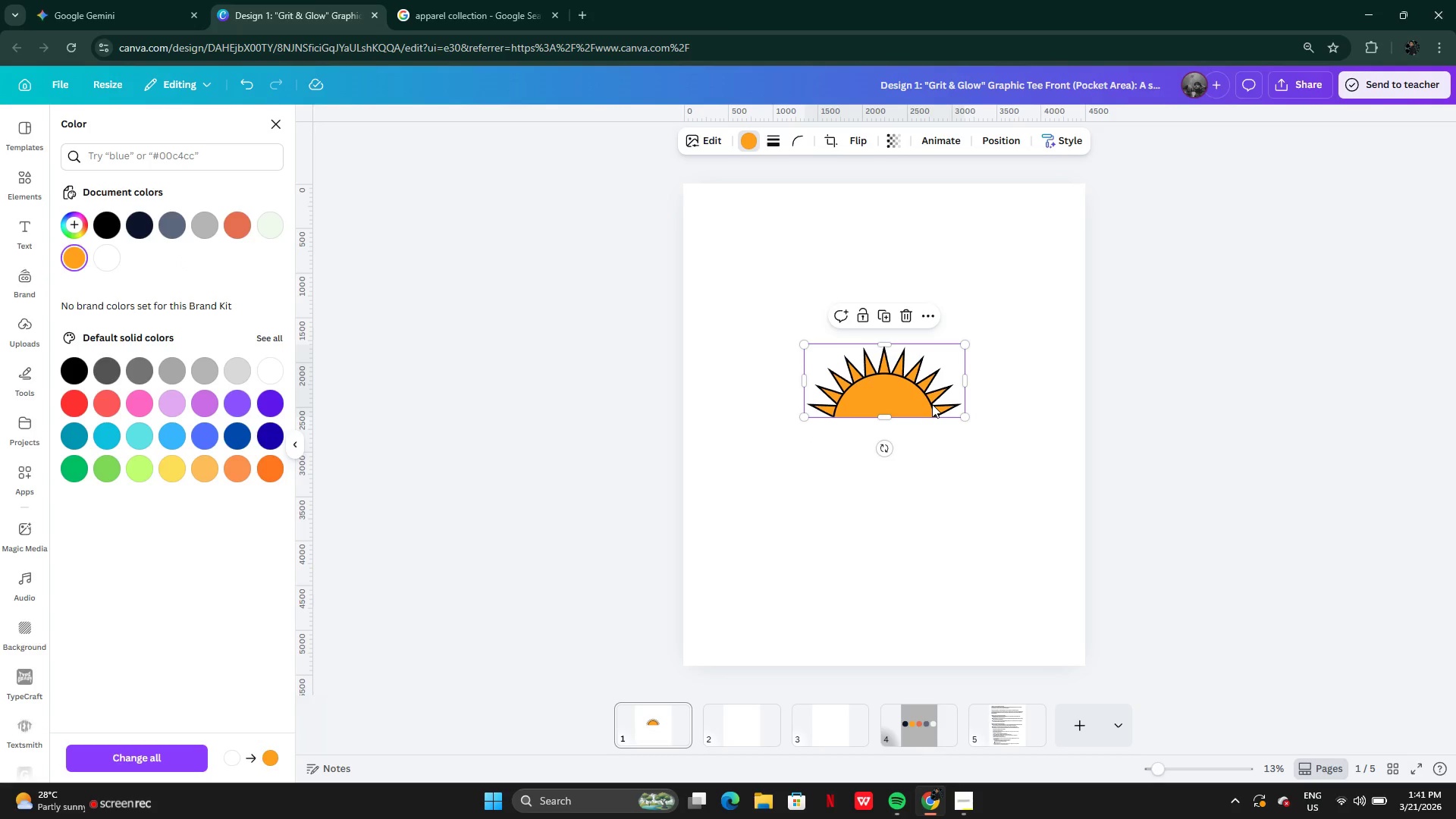 
key(Backspace)
 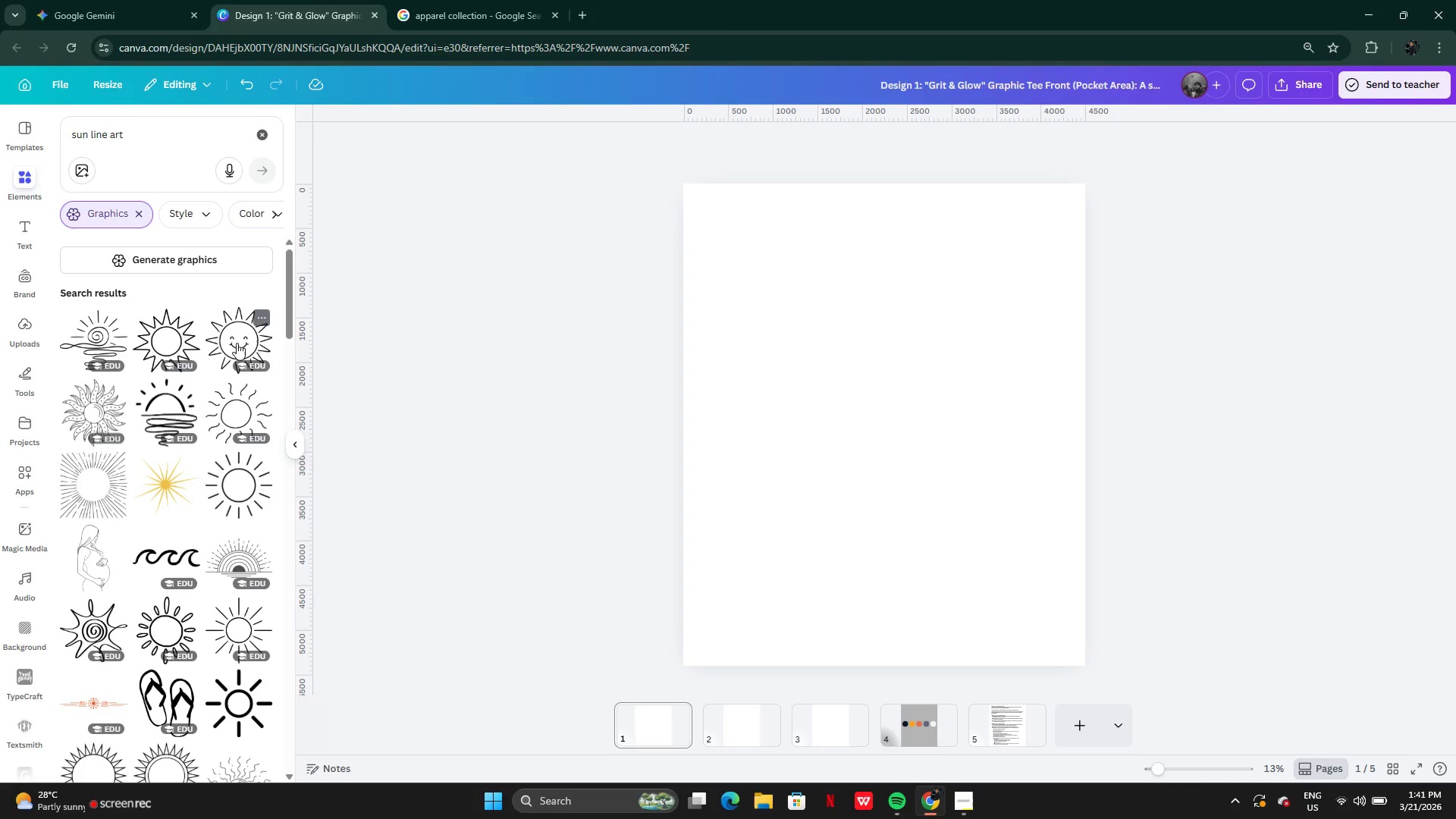 
wait(21.73)
 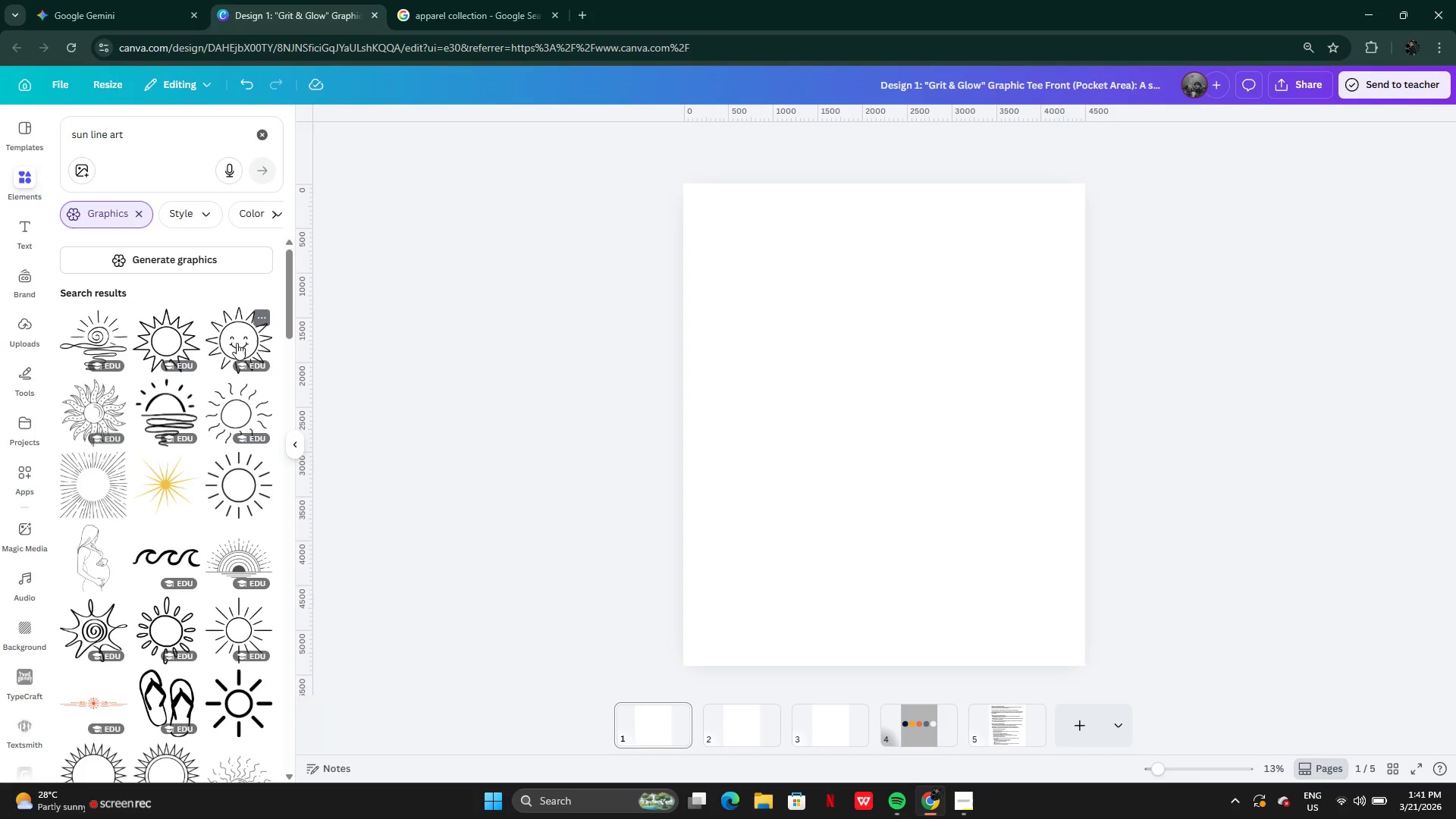 
left_click([135, 217])
 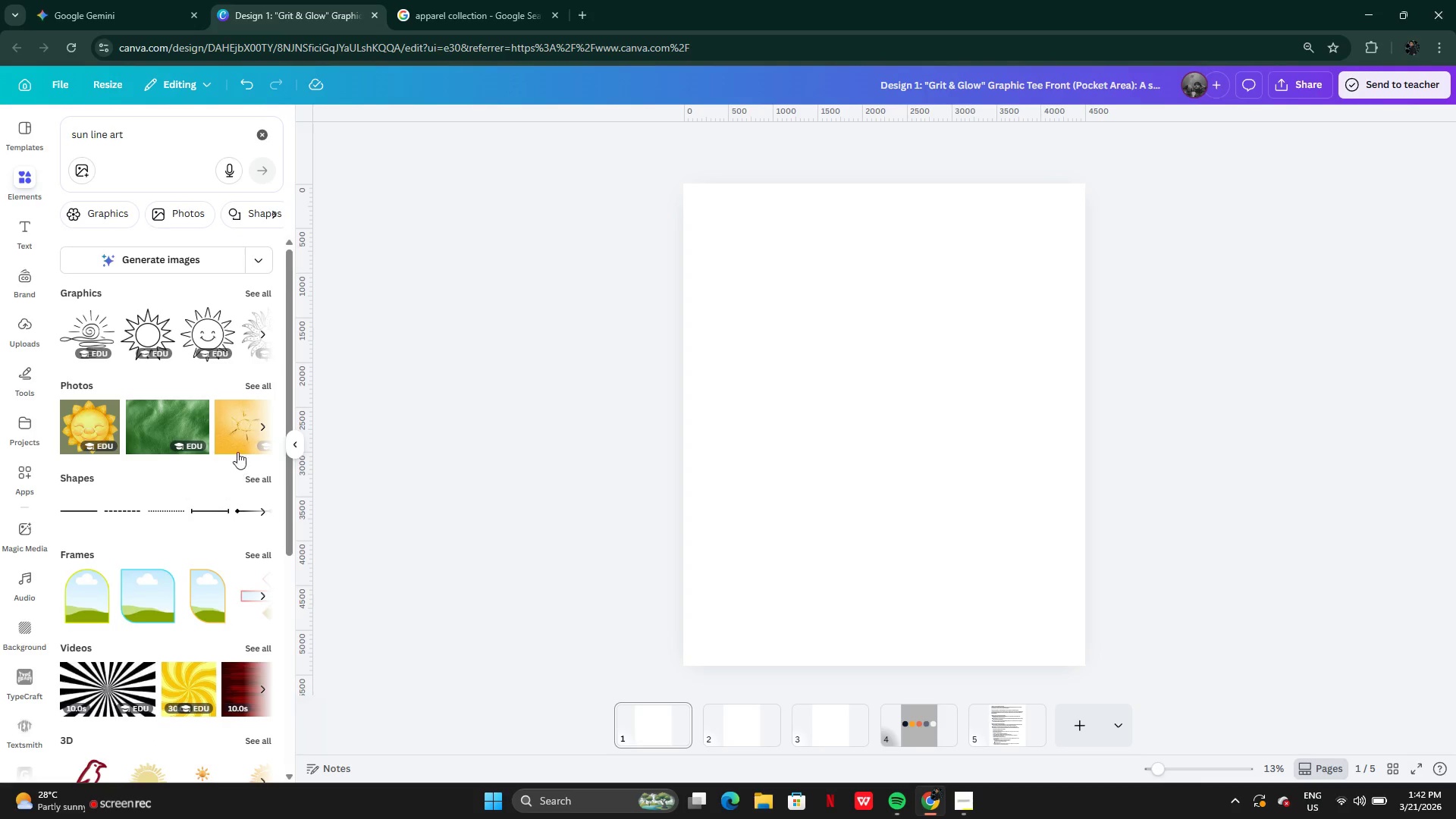 
left_click([247, 384])
 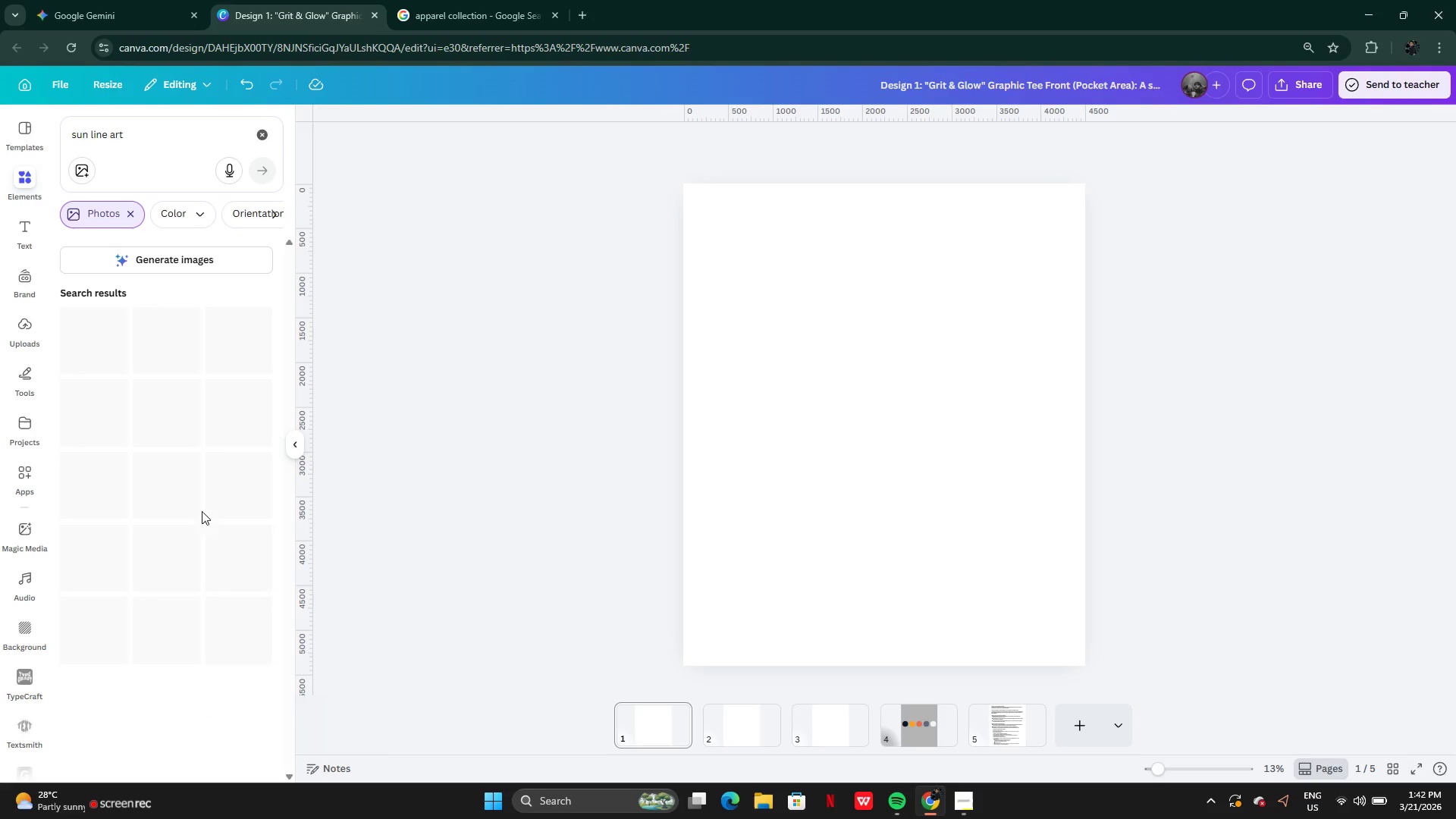 
mouse_move([202, 510])
 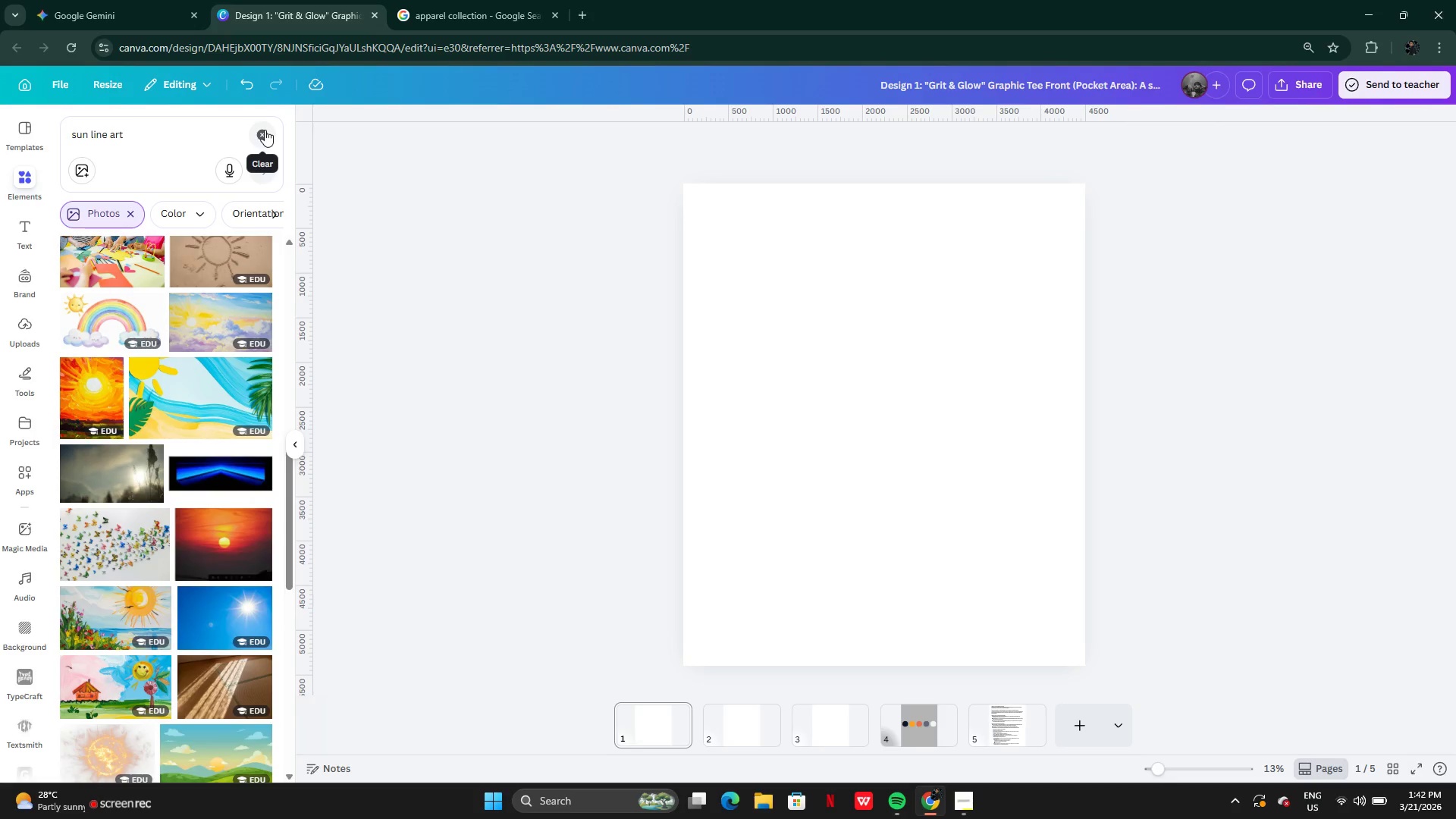 
wait(5.6)
 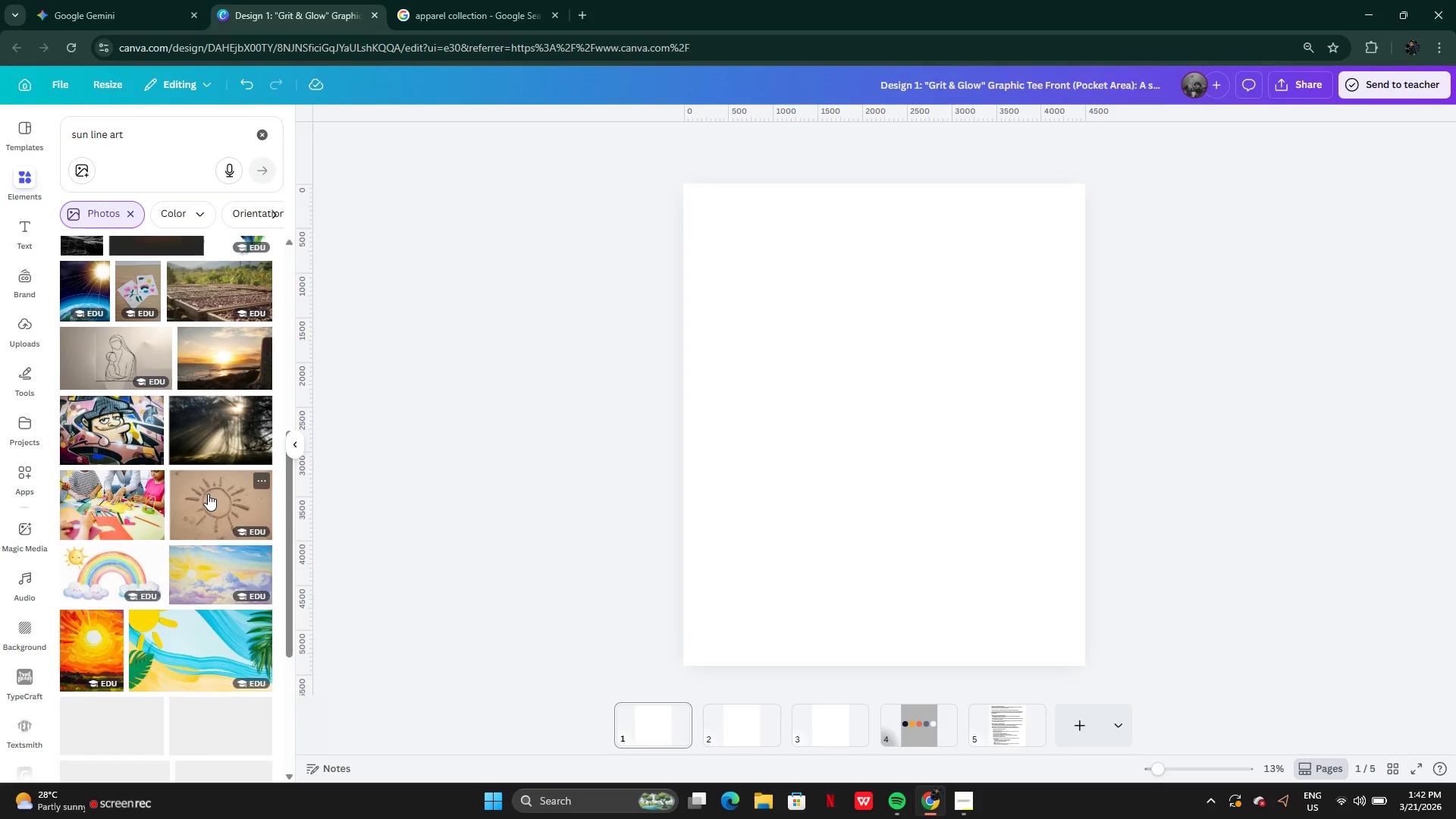 
left_click([265, 130])